 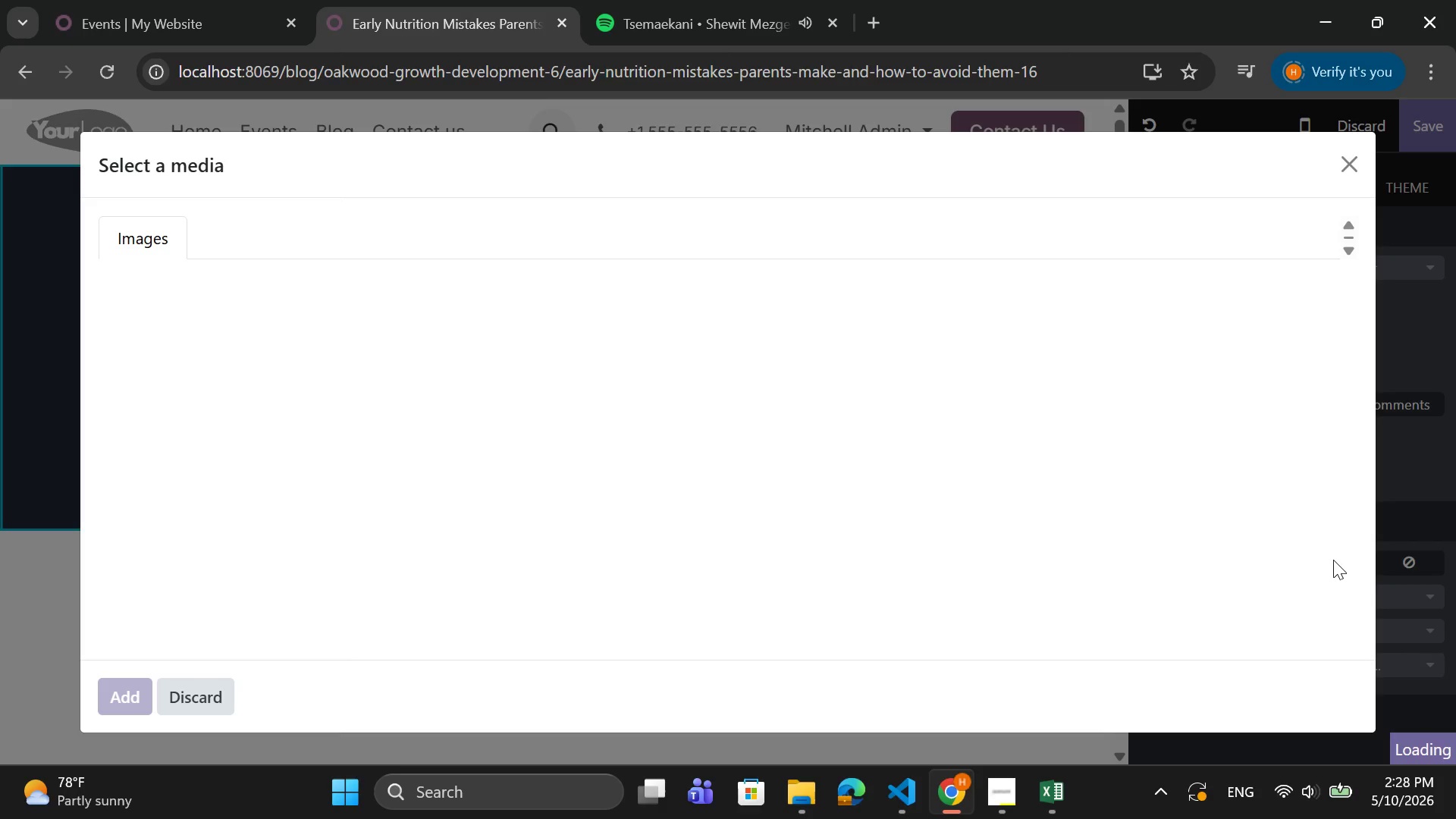 
left_click([1266, 305])
 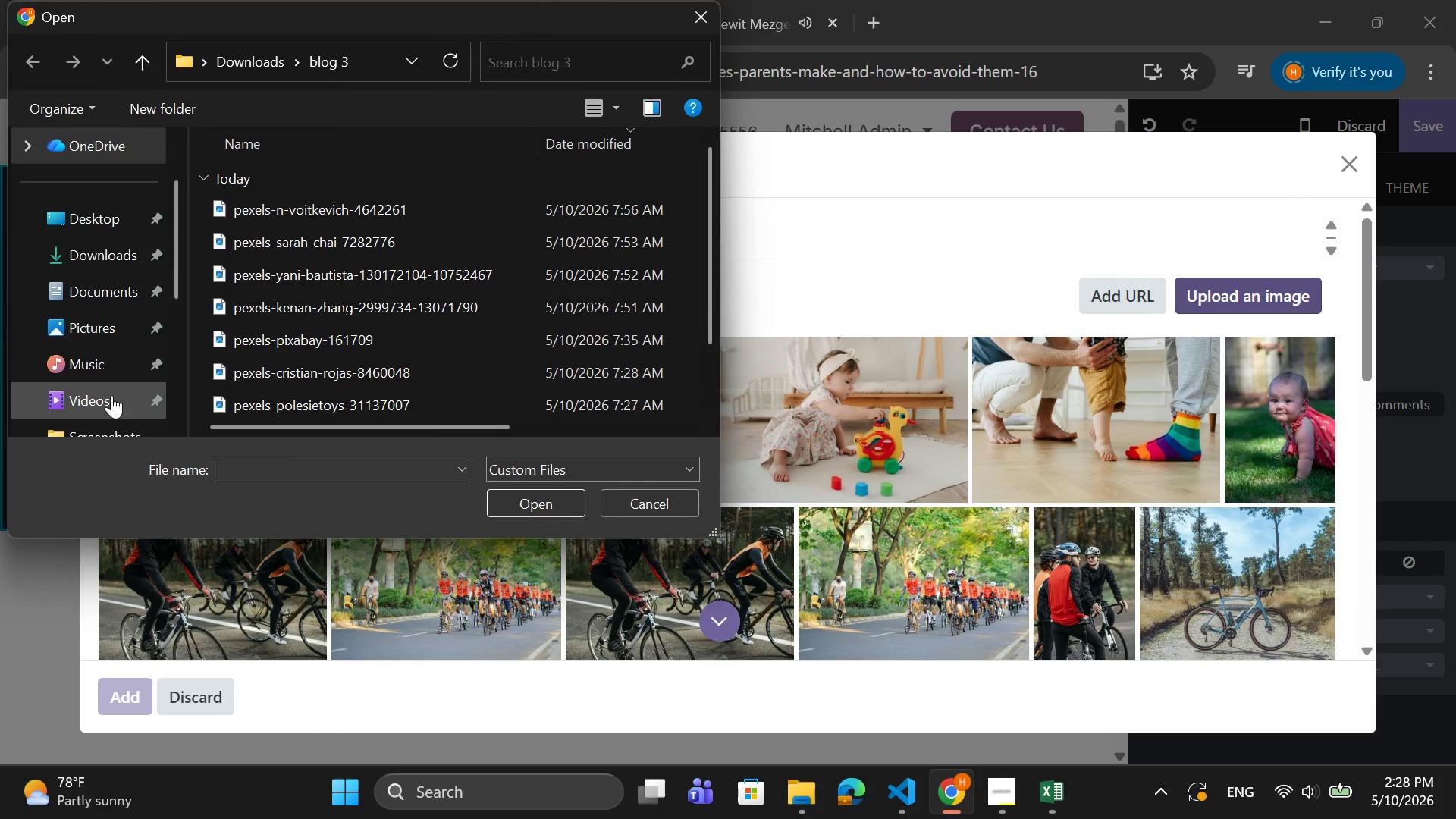 
scroll: coordinate [140, 230], scroll_direction: down, amount: 1.0
 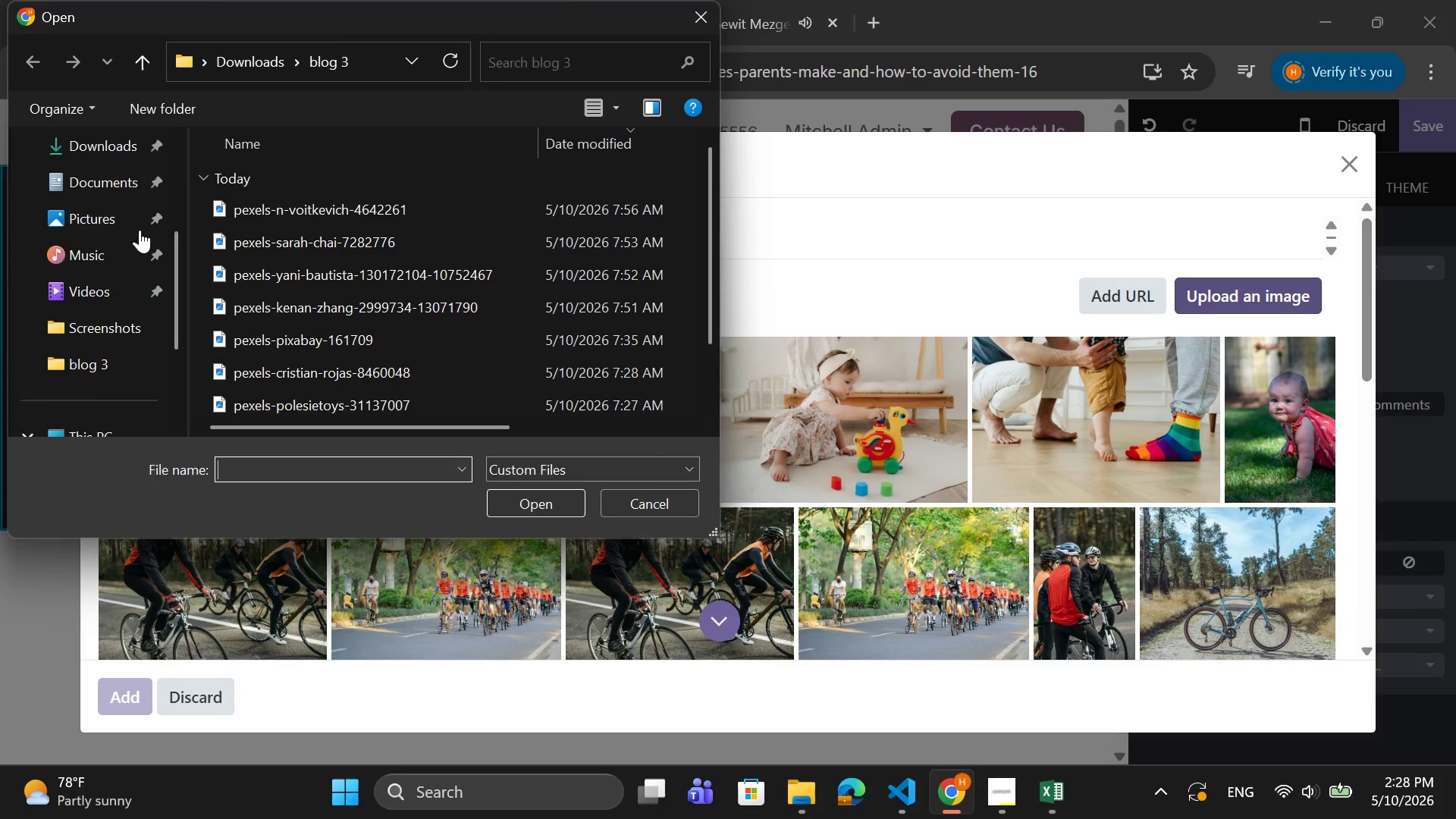 
scroll: coordinate [140, 230], scroll_direction: up, amount: 1.0
 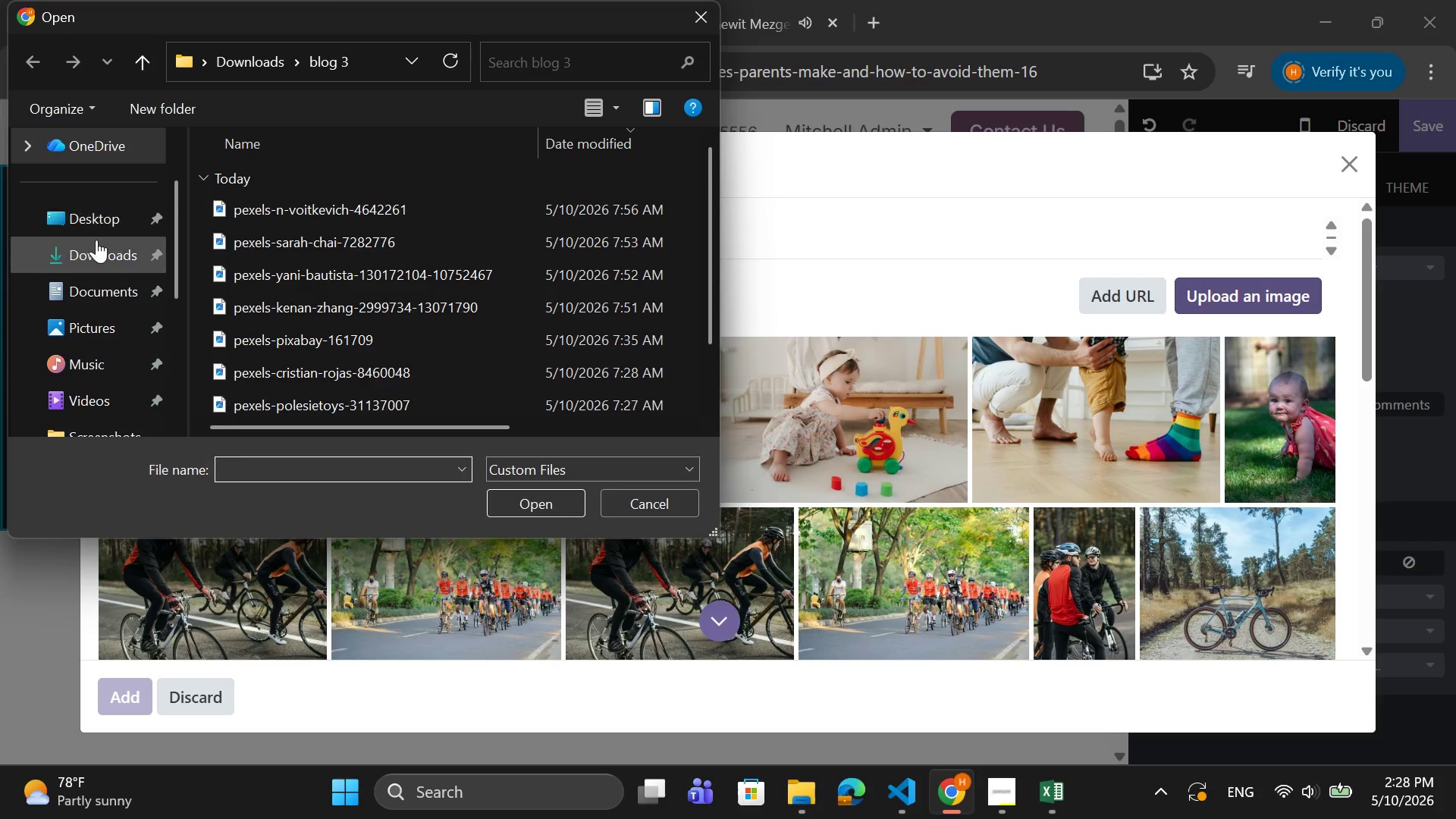 
left_click([94, 252])
 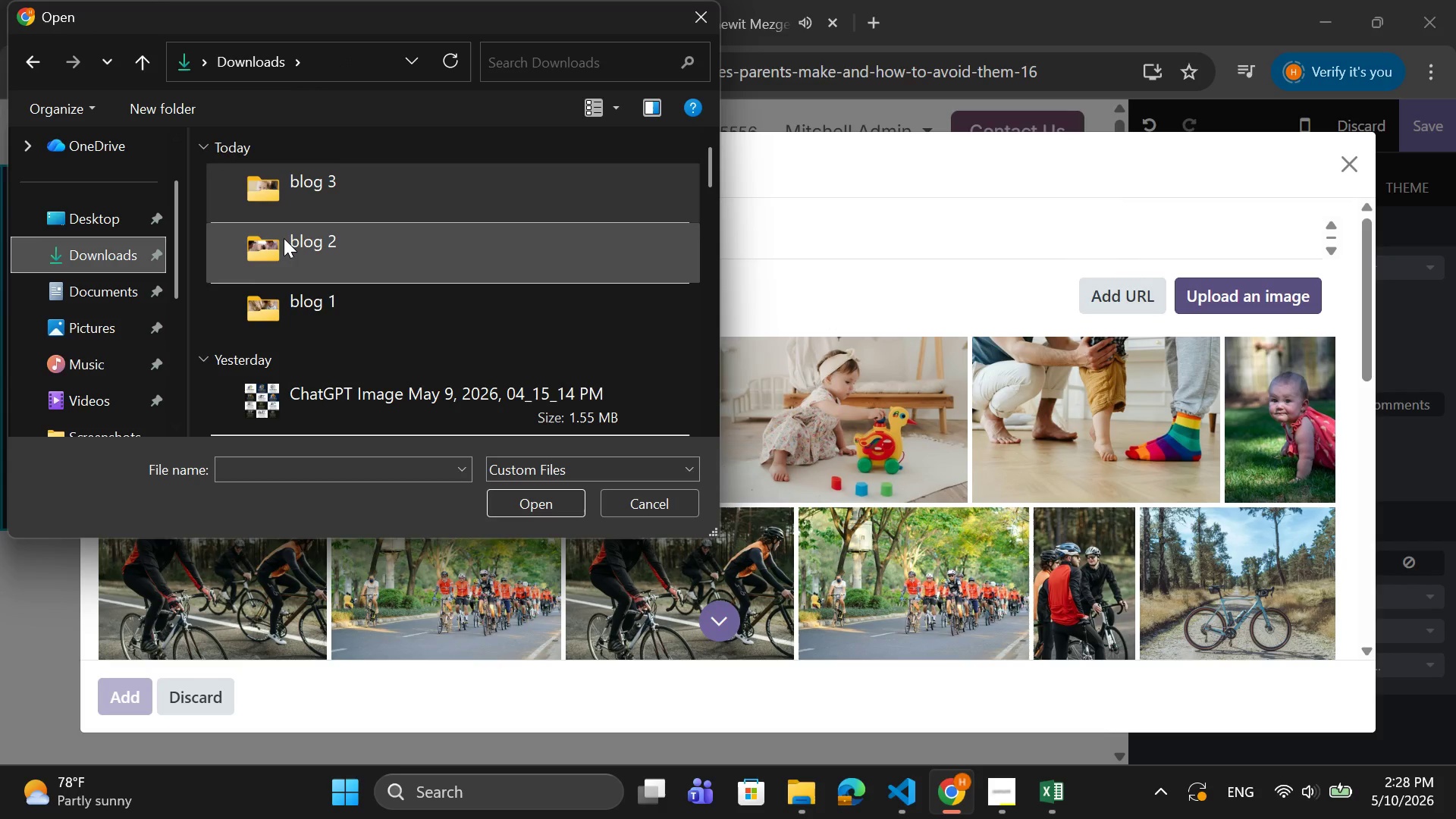 
left_click([284, 238])
 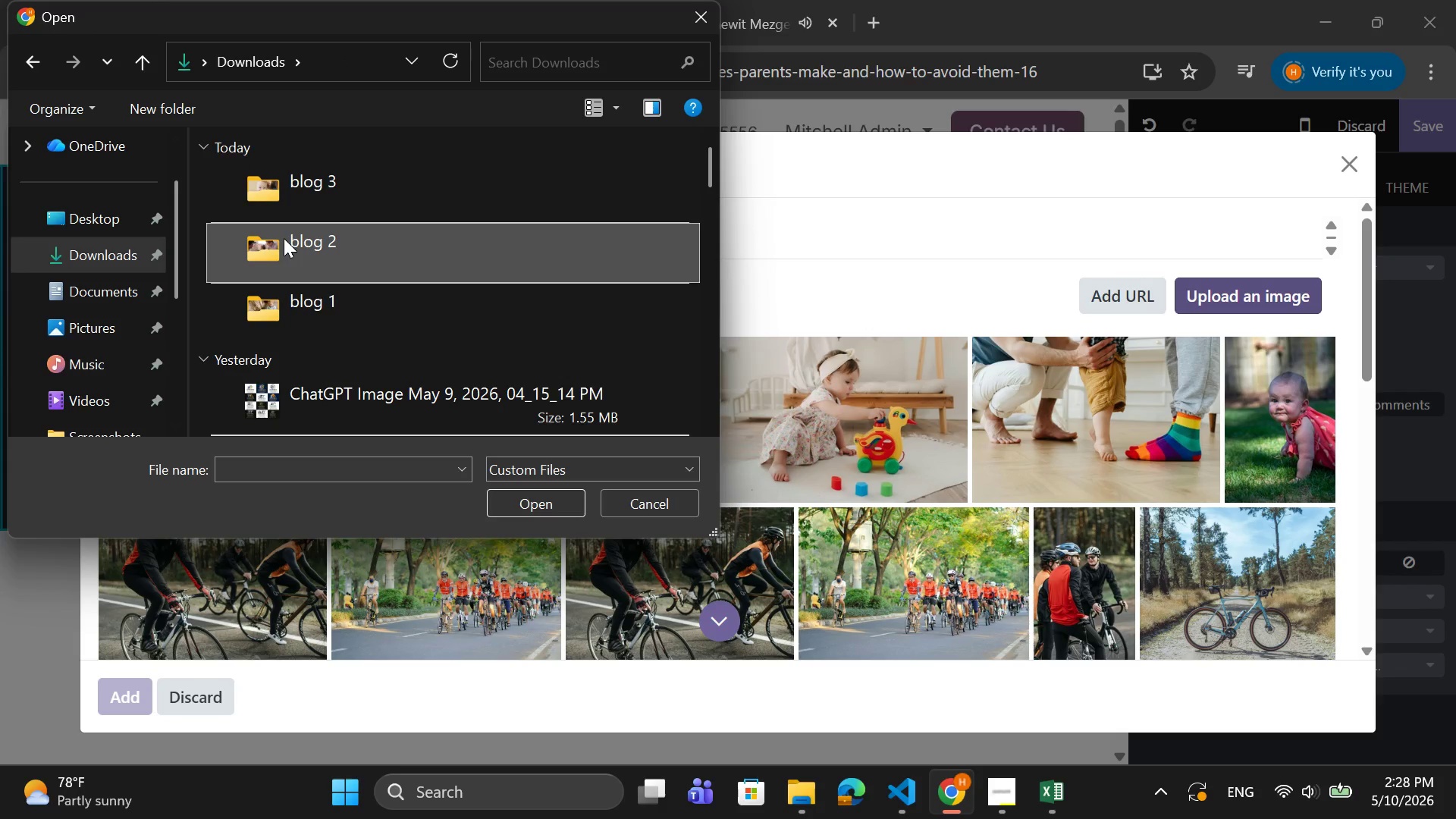 
left_click([284, 238])
 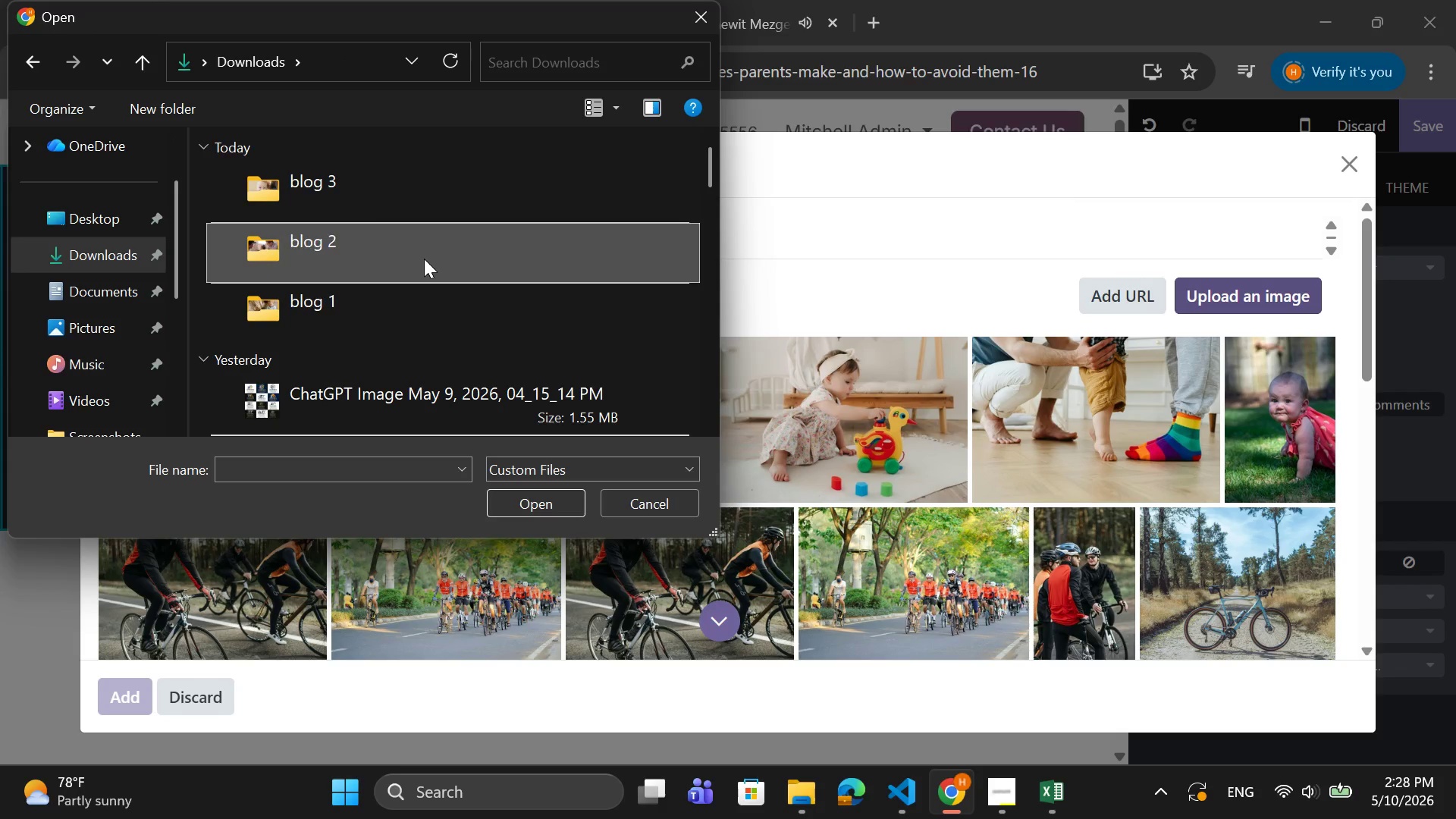 
double_click([424, 259])
 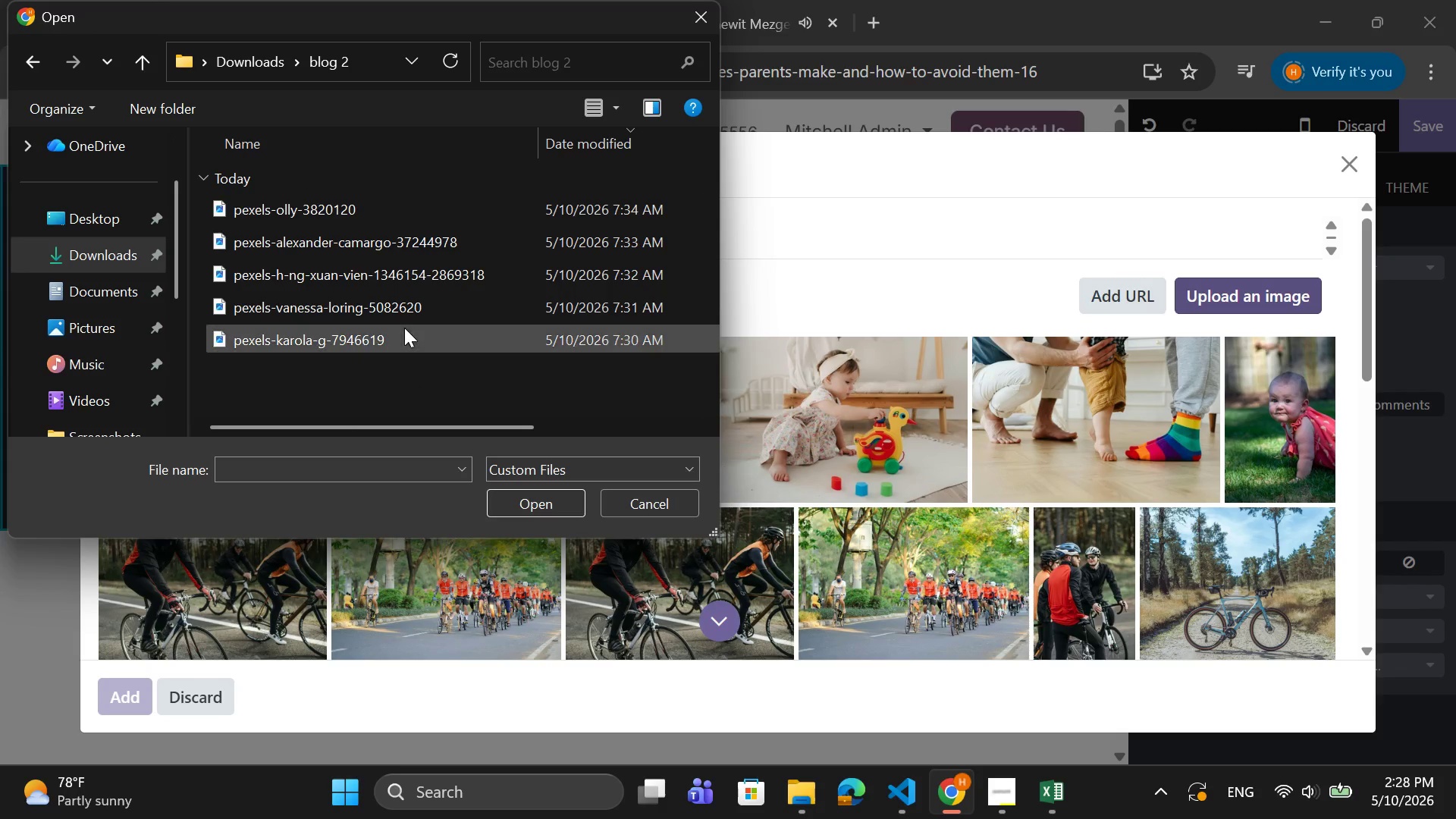 
left_click([404, 328])
 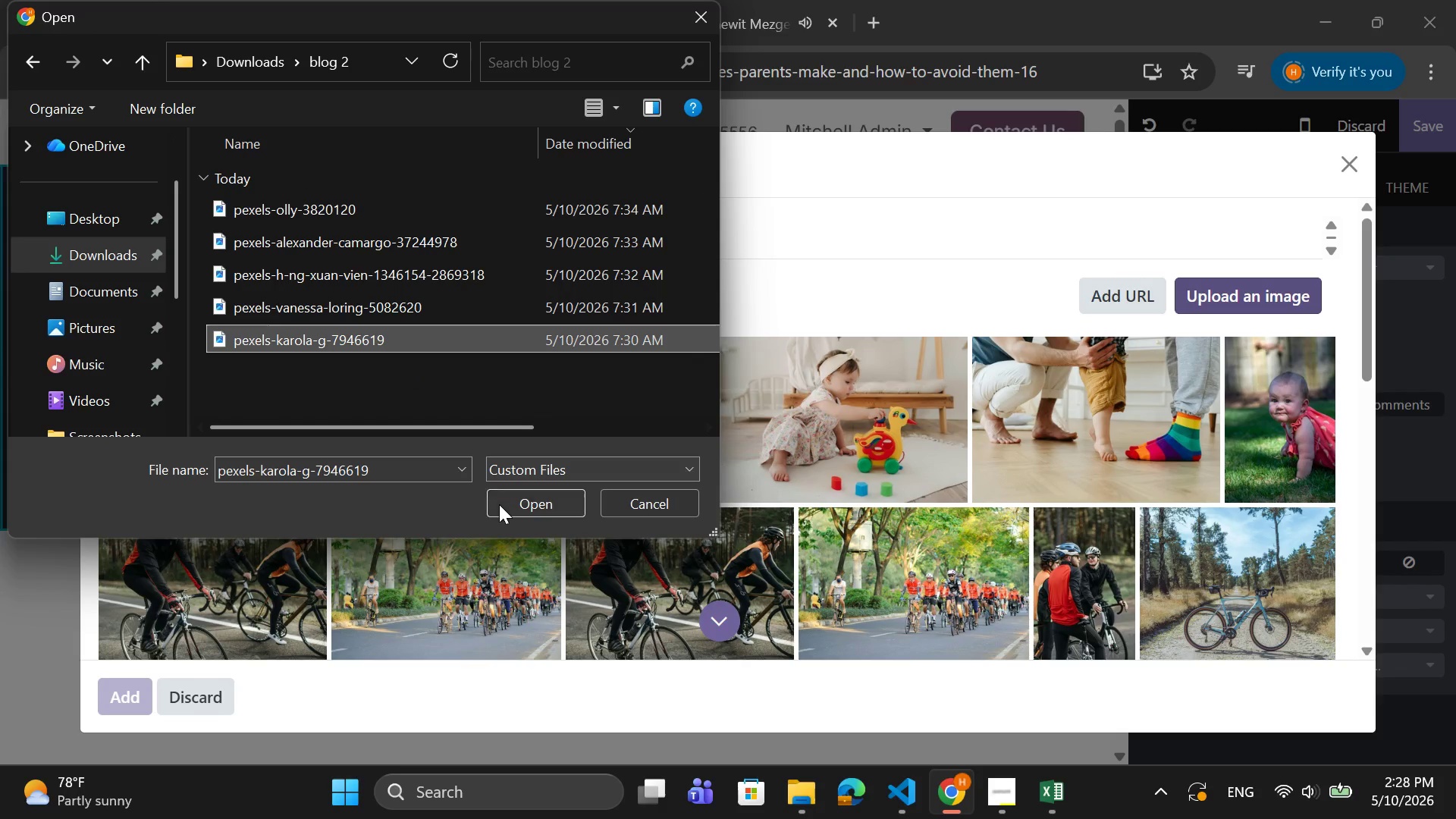 
left_click([500, 504])
 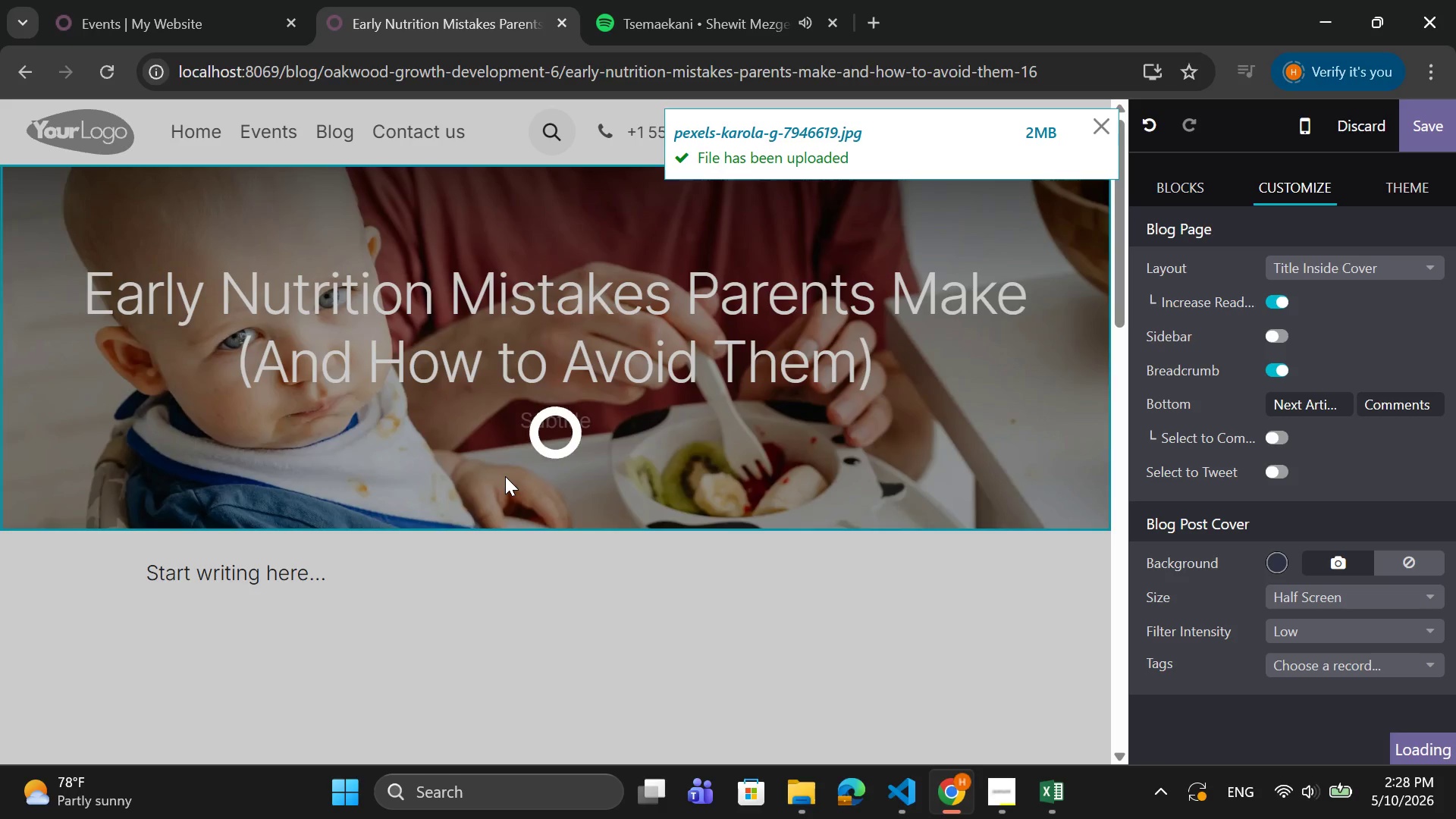 
wait(5.66)
 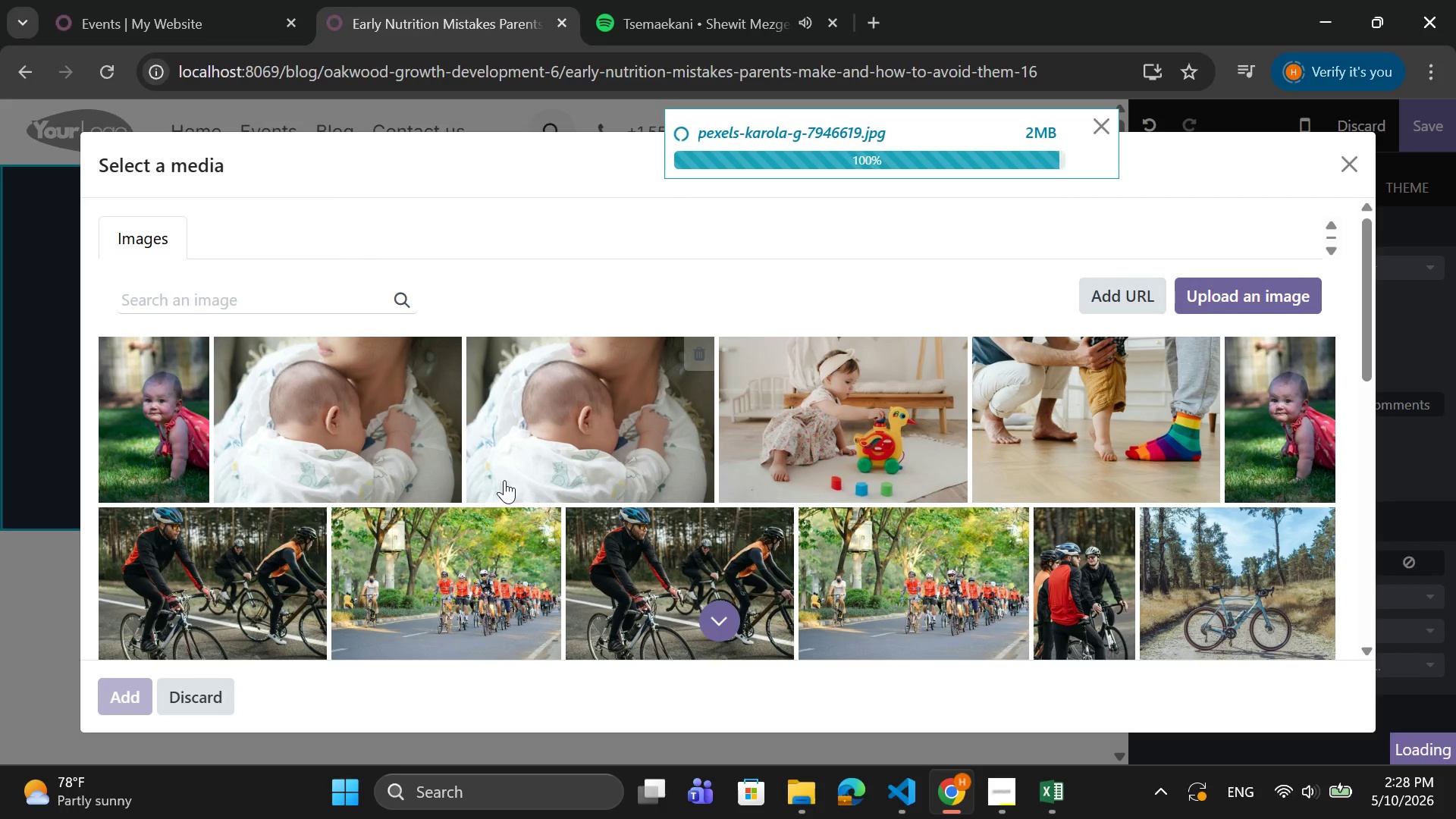 
mouse_move([821, 604])
 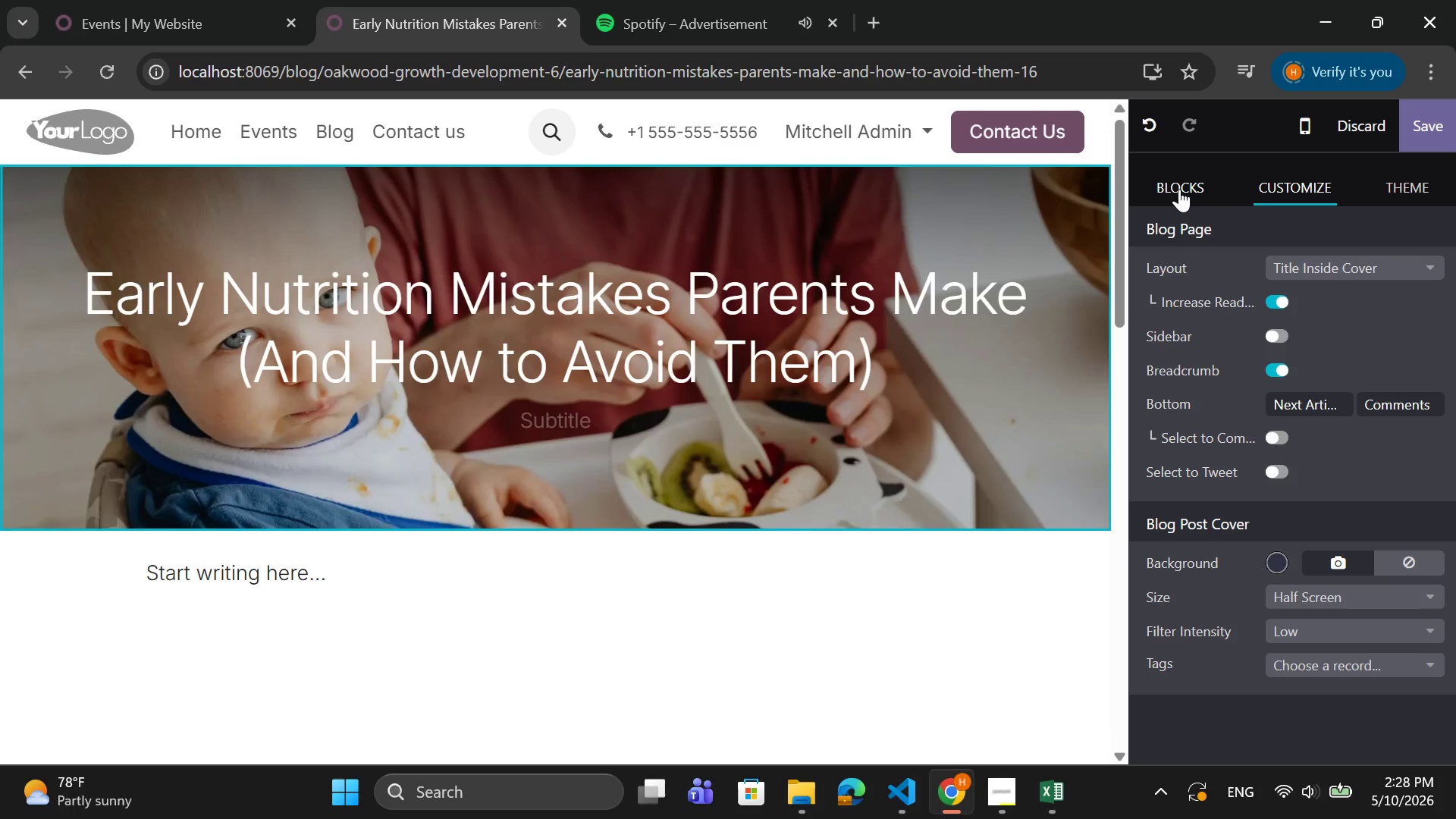 
left_click([1179, 189])
 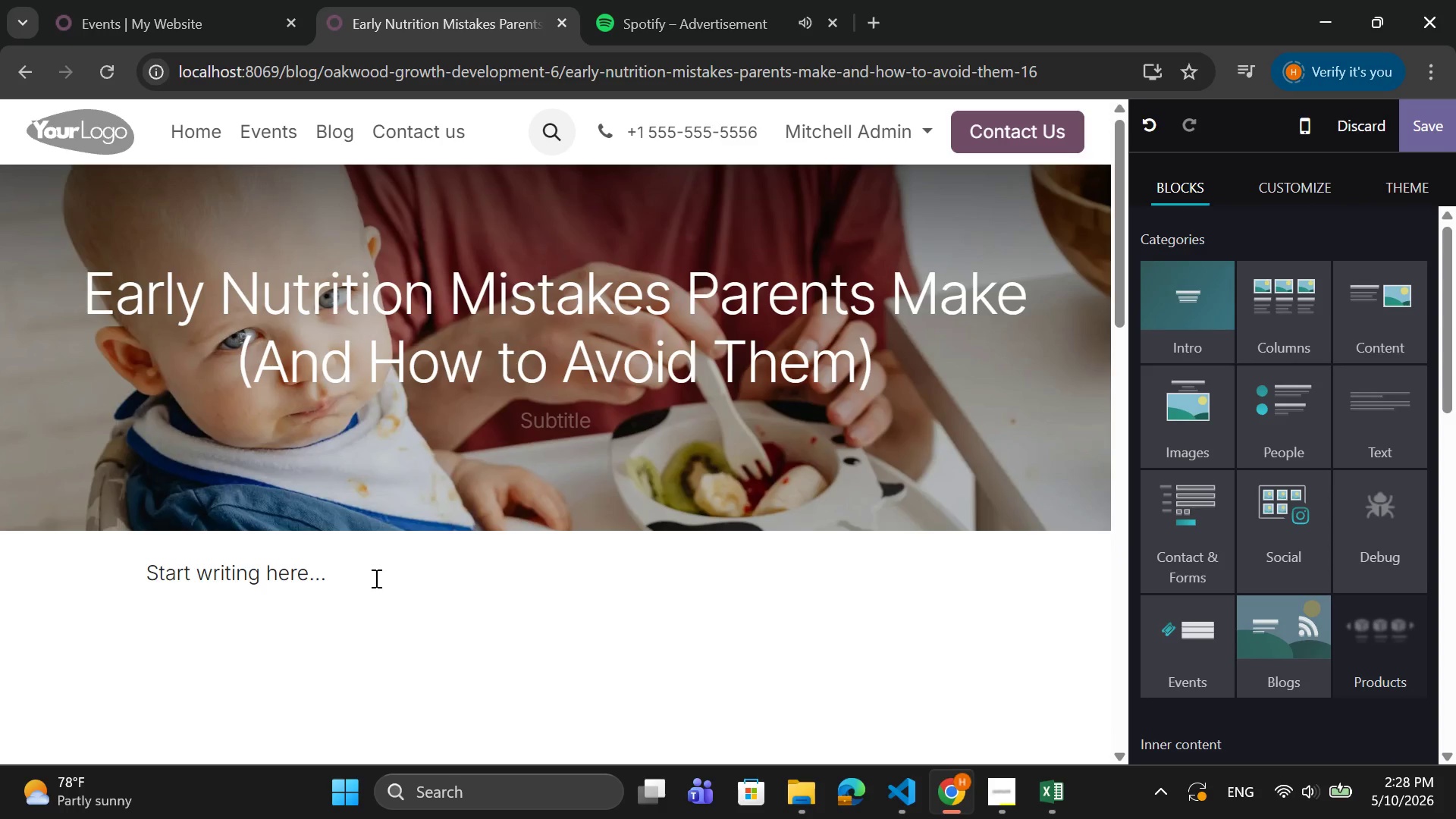 
left_click_drag(start_coordinate=[374, 578], to_coordinate=[152, 582])
 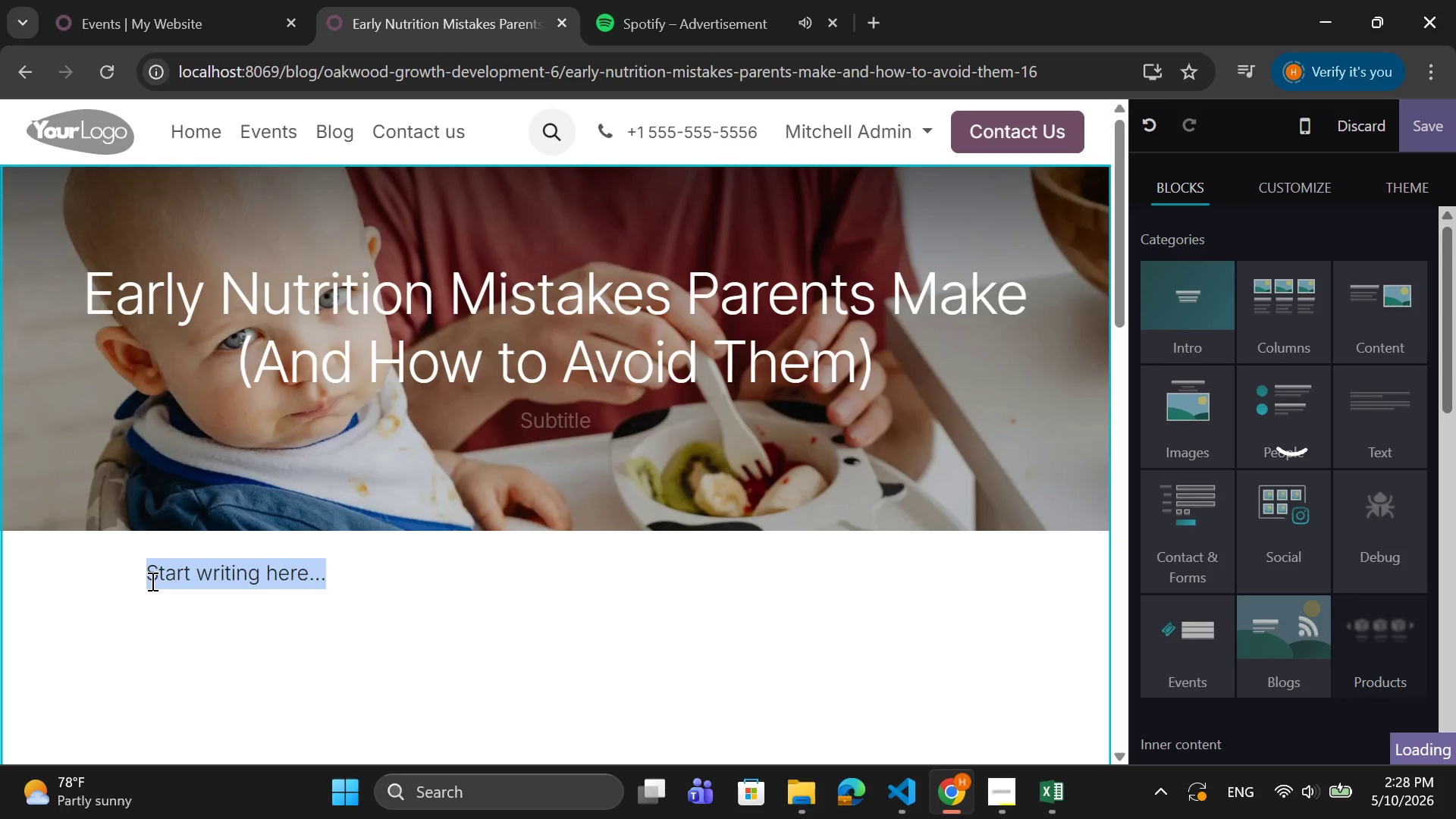 
key(Backspace)
 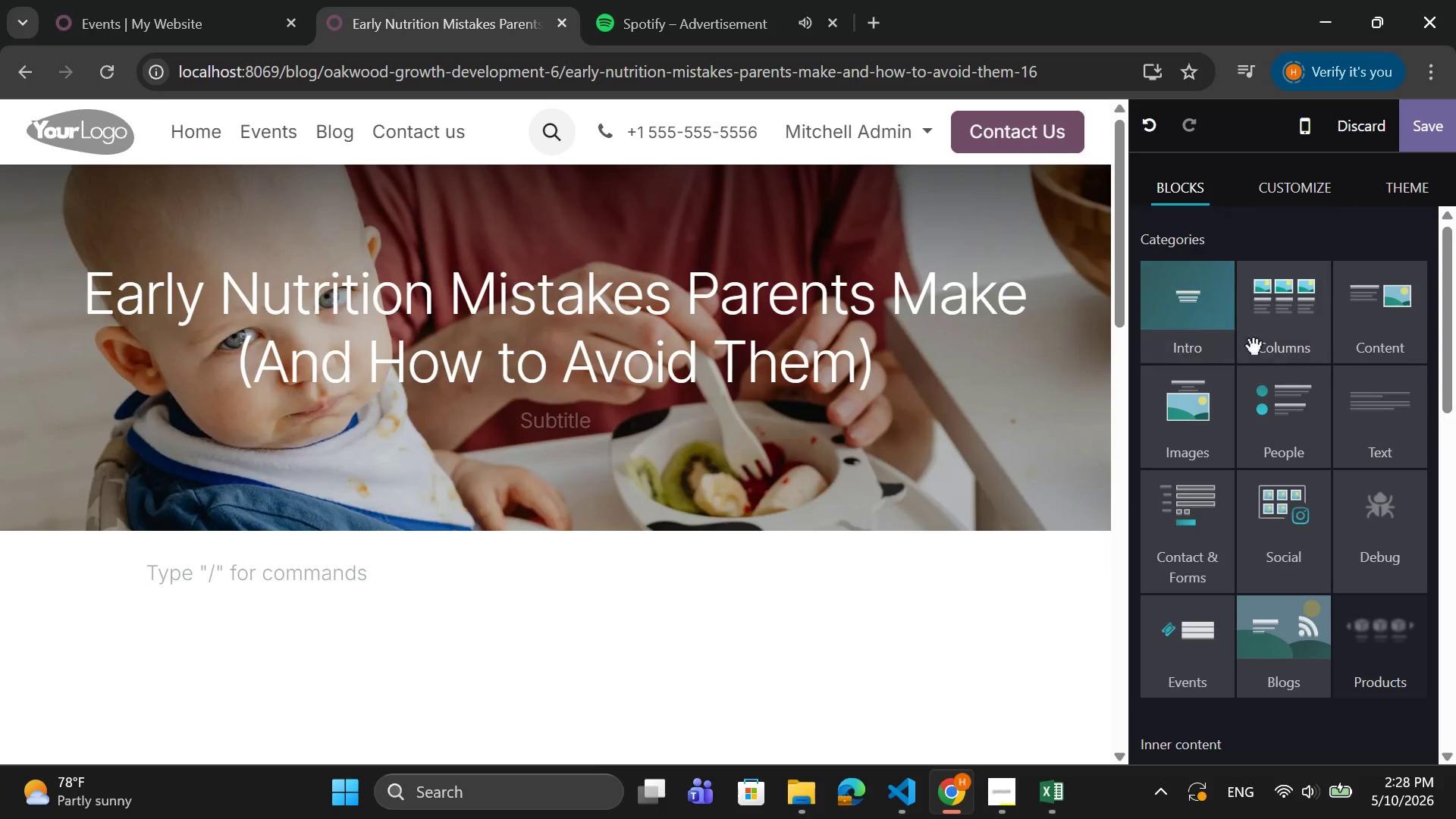 
left_click([1395, 419])
 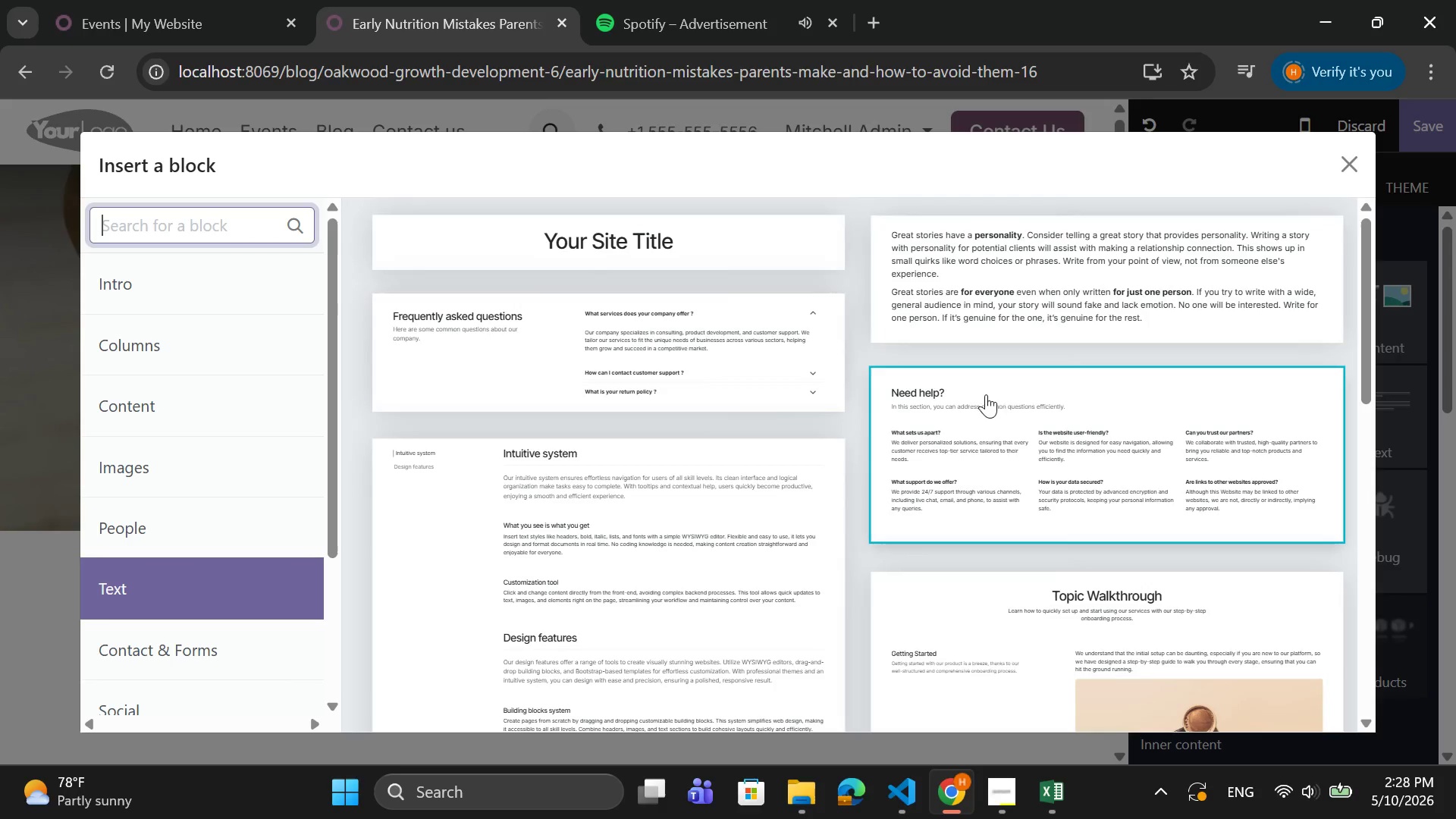 
left_click([1030, 284])
 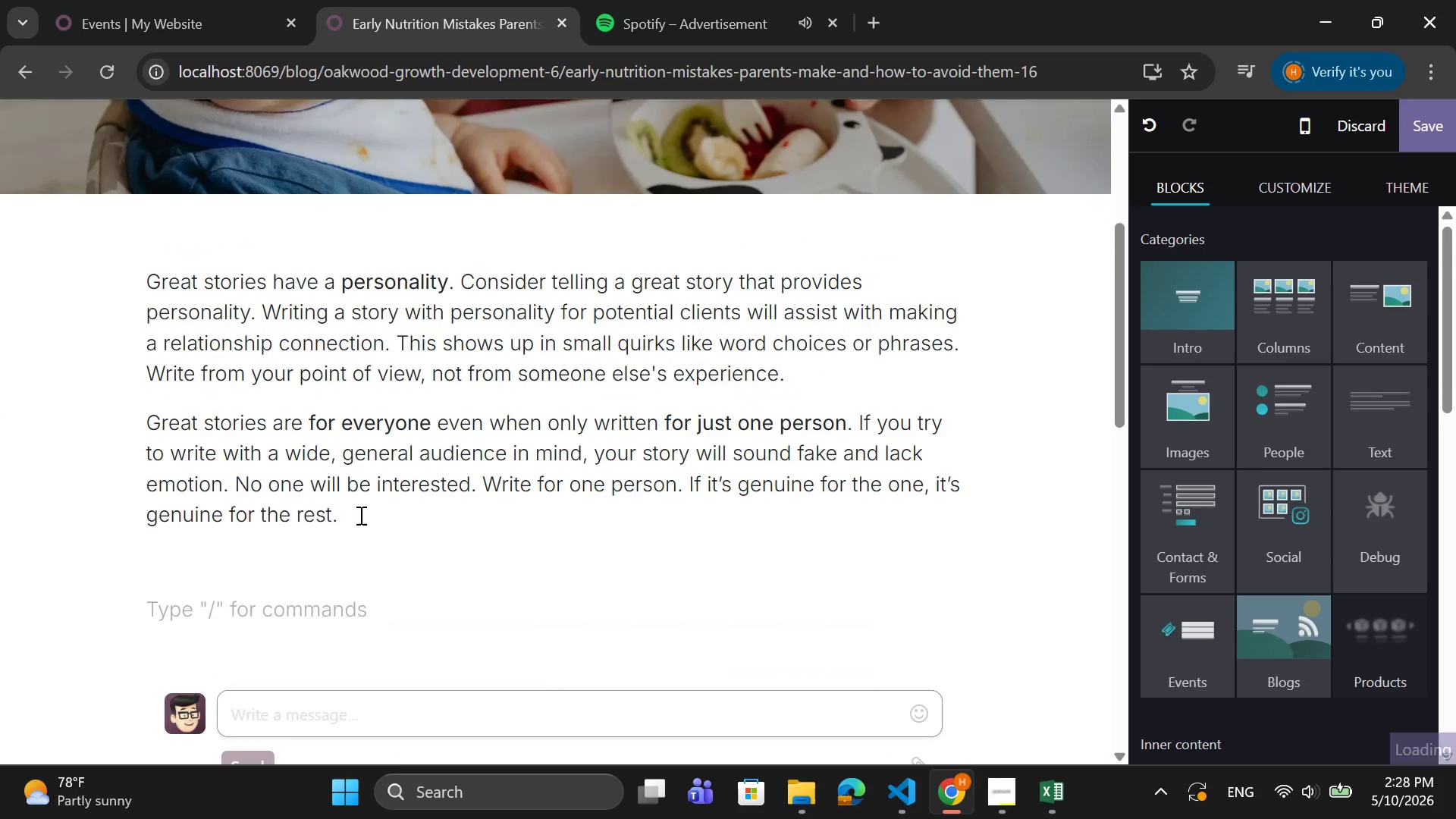 
left_click_drag(start_coordinate=[361, 515], to_coordinate=[145, 259])
 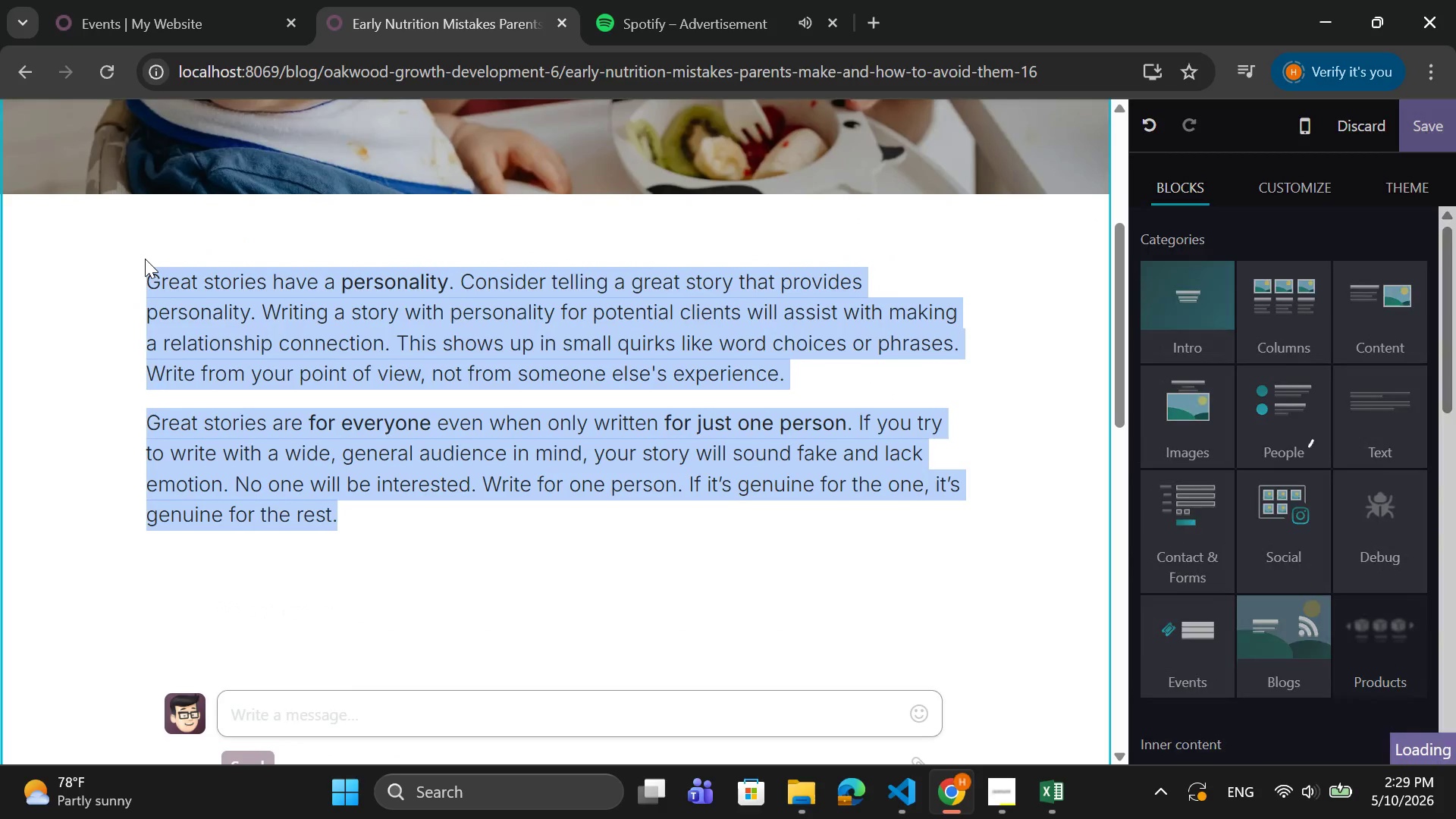 
type(Introduction)
 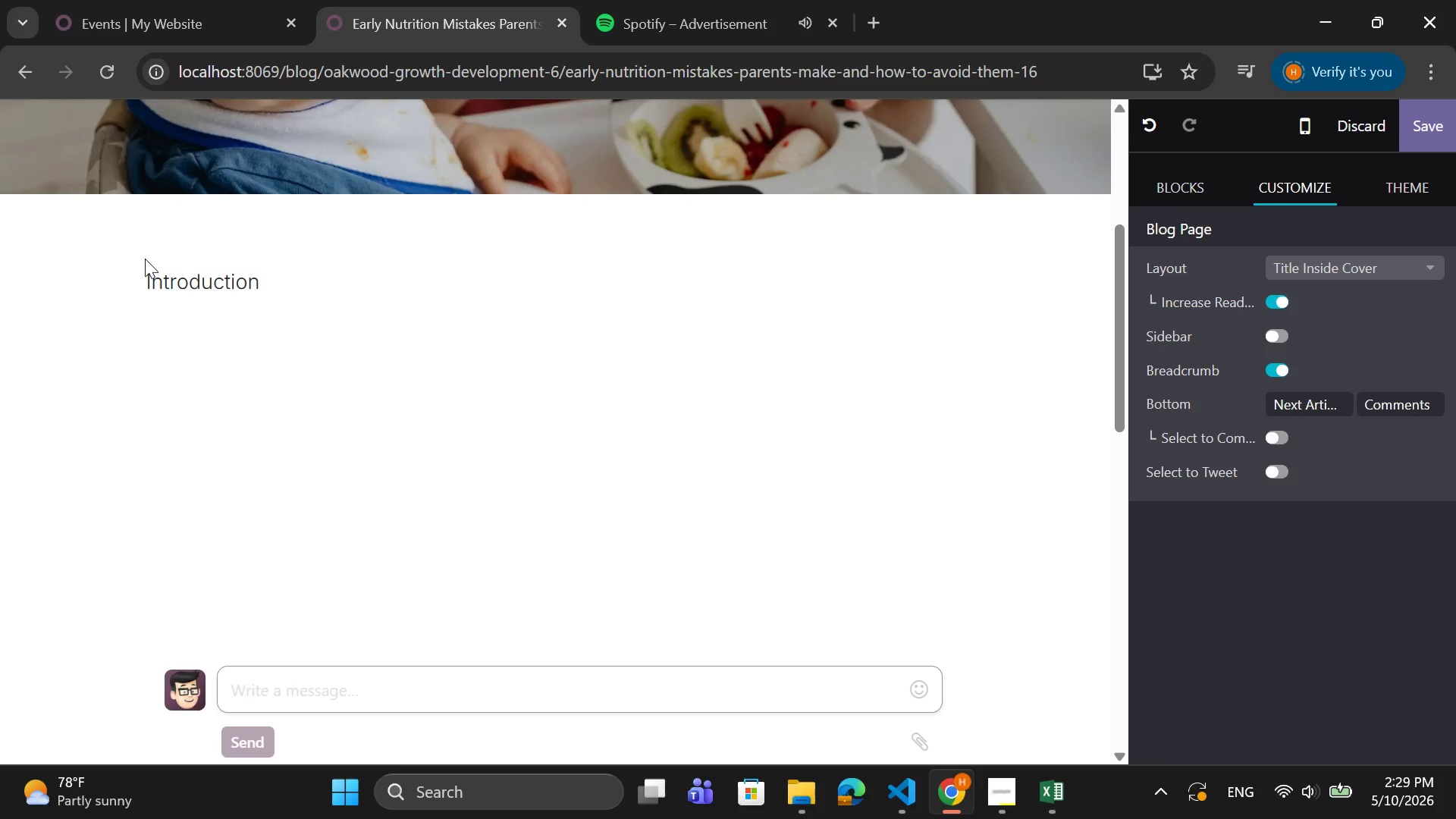 
key(Enter)
 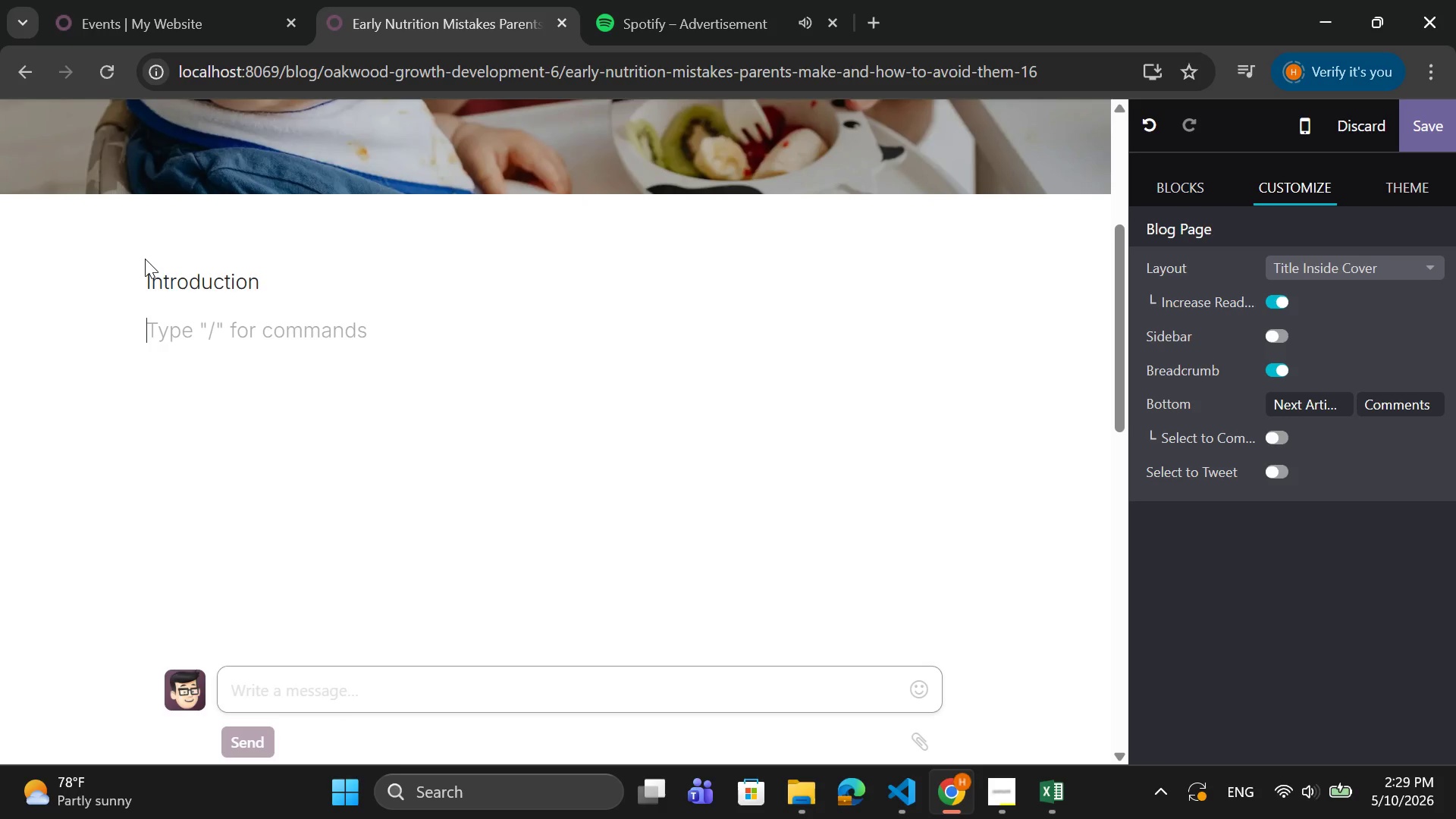 
type(Feeding t)
key(Backspace)
type(yourr)
key(Backspace)
type(r )
key(Backspace)
key(Backspace)
type( cild)
key(Backspace)
key(Backspace)
key(Backspace)
type(hild seems simple - i)
key(Backspace)
type(untio)
key(Backspace)
type(l it isn't.)
 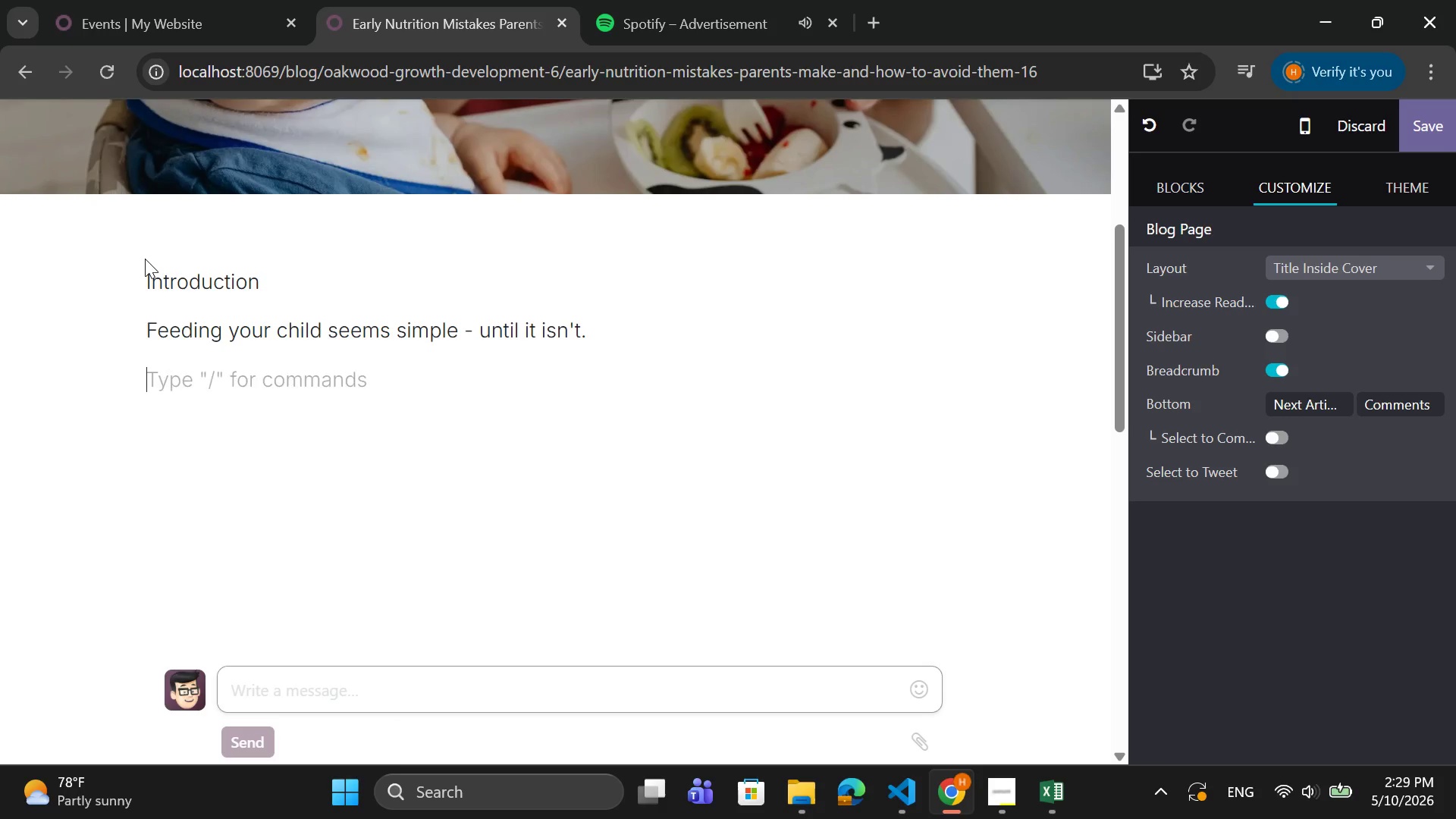 
key(Enter)
 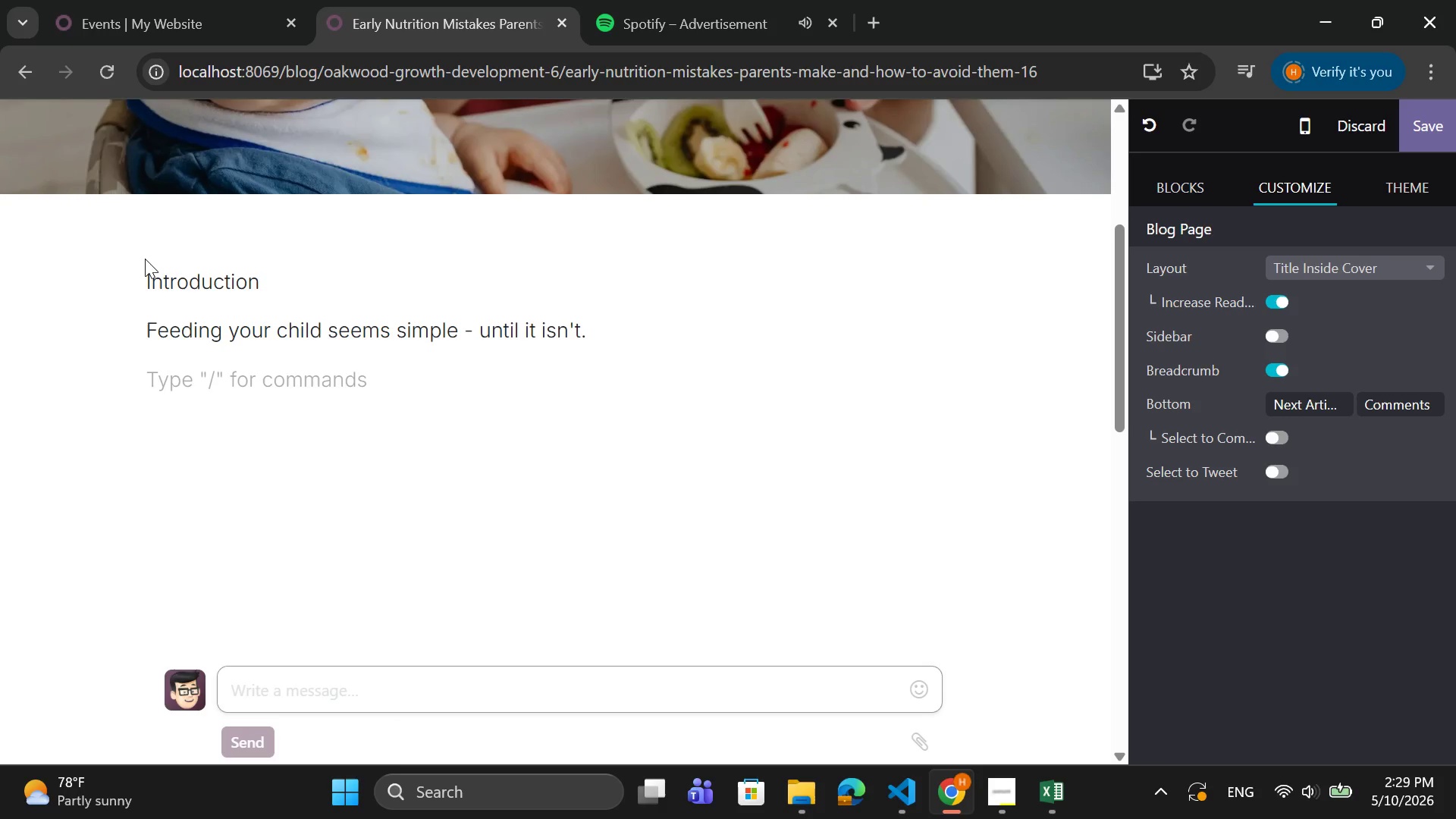 
type(From breastfeeding and formula feeding to inr)
key(Backspace)
type(troducing solids, parents are fo)
key(Backspace)
type(aced with countless decisions. with so)
key(Backspace)
key(Backspace)
key(Backspace)
key(Backspace)
key(Backspace)
key(Backspace)
key(Backspace)
type(With so much information available, it's east)
key(Backspace)
type(y to feel overwhelmed or unsure if you're making the right )
key(Backspace)
type(")
 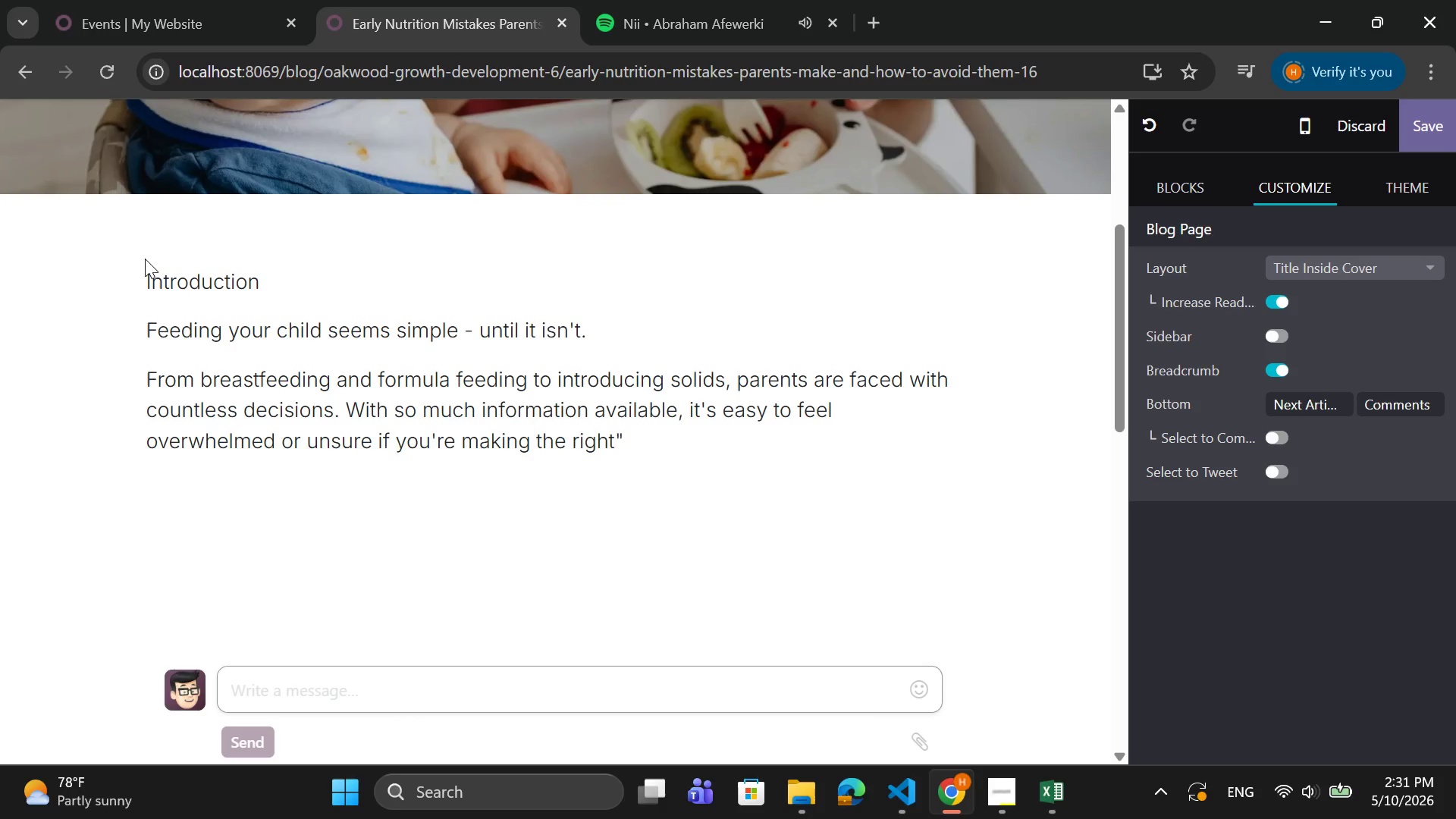 
key(ArrowLeft)
 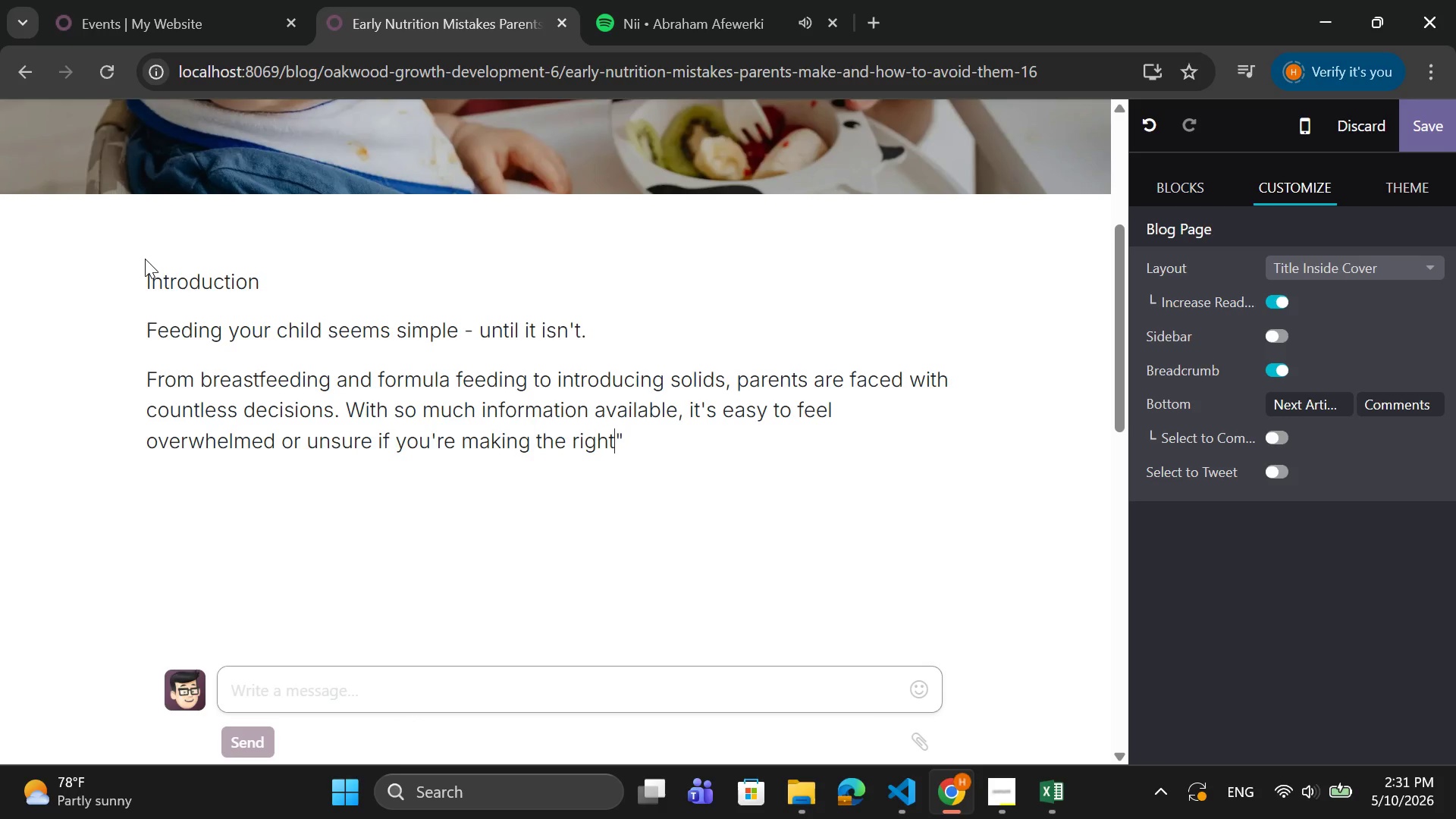 
key(ArrowLeft)
 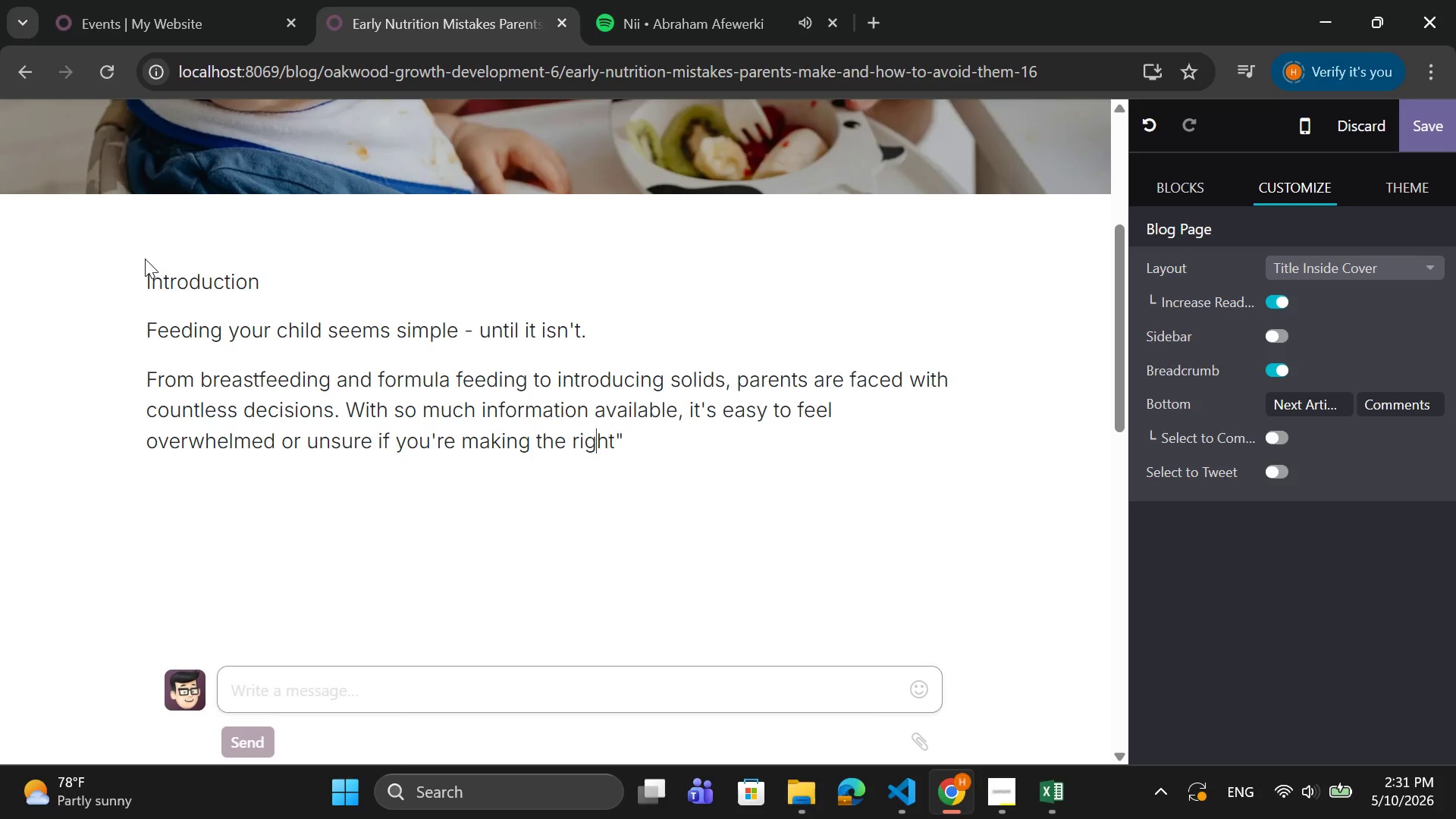 
key(ArrowLeft)
 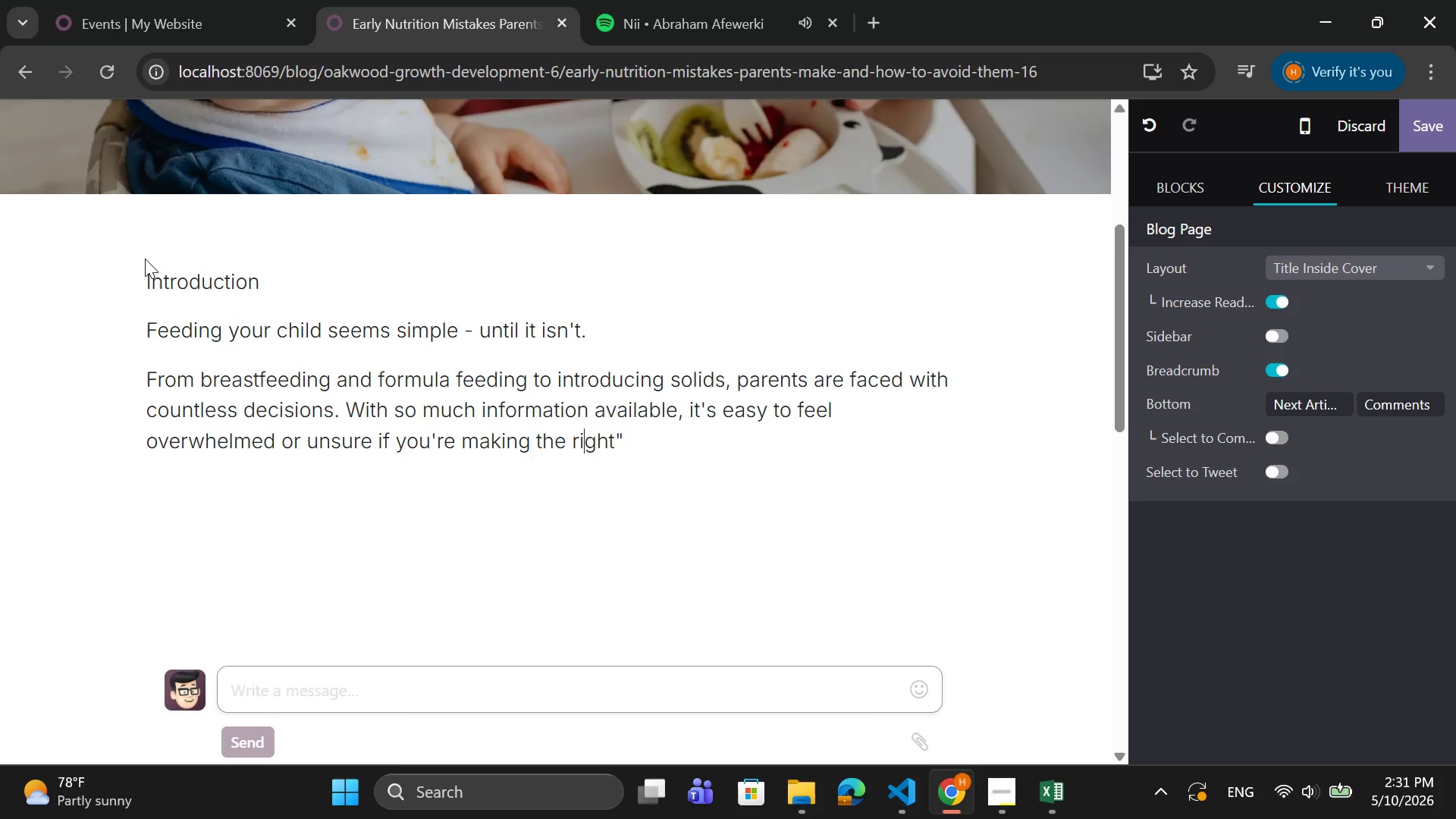 
key(ArrowLeft)
 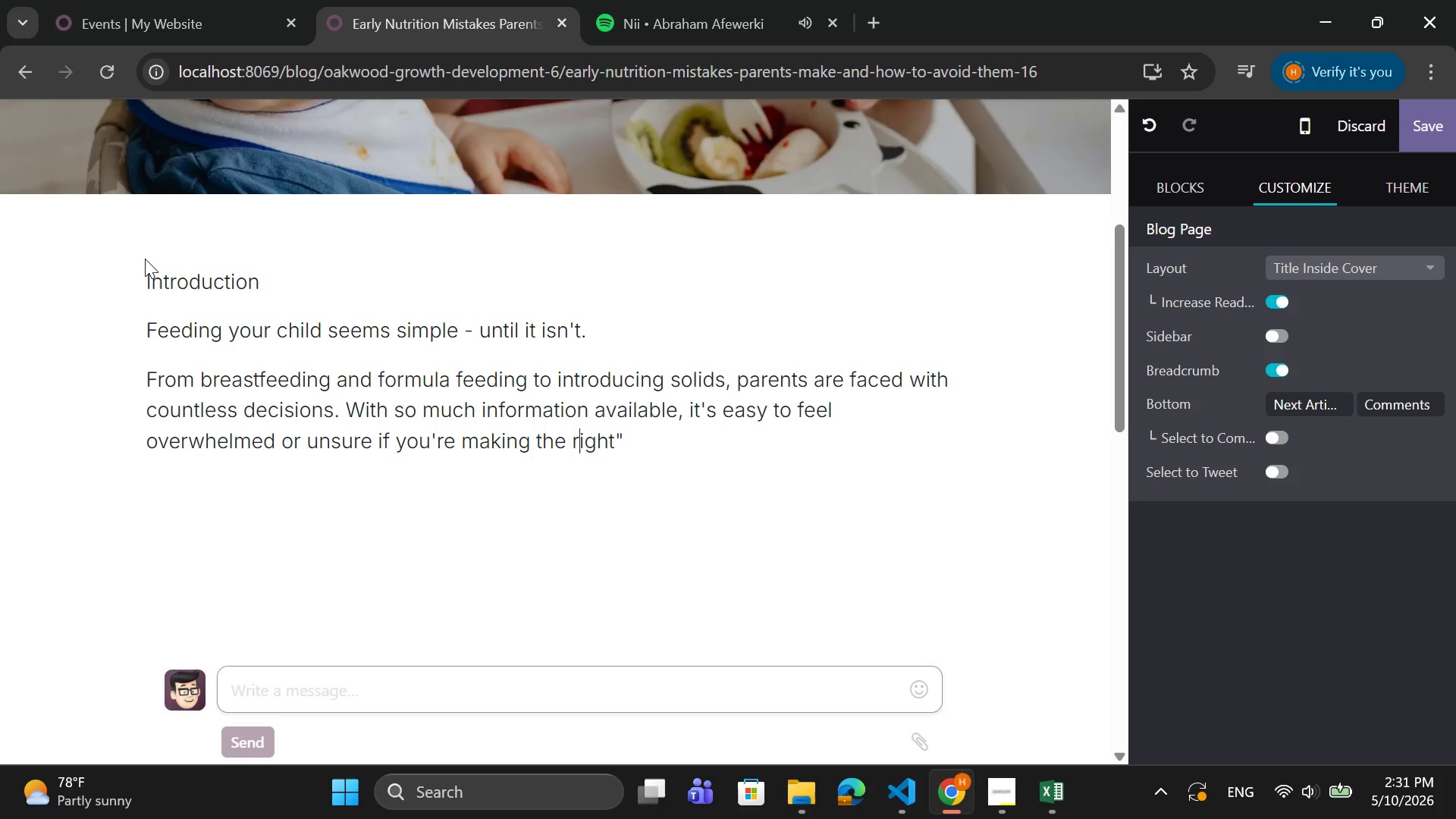 
key(ArrowLeft)
 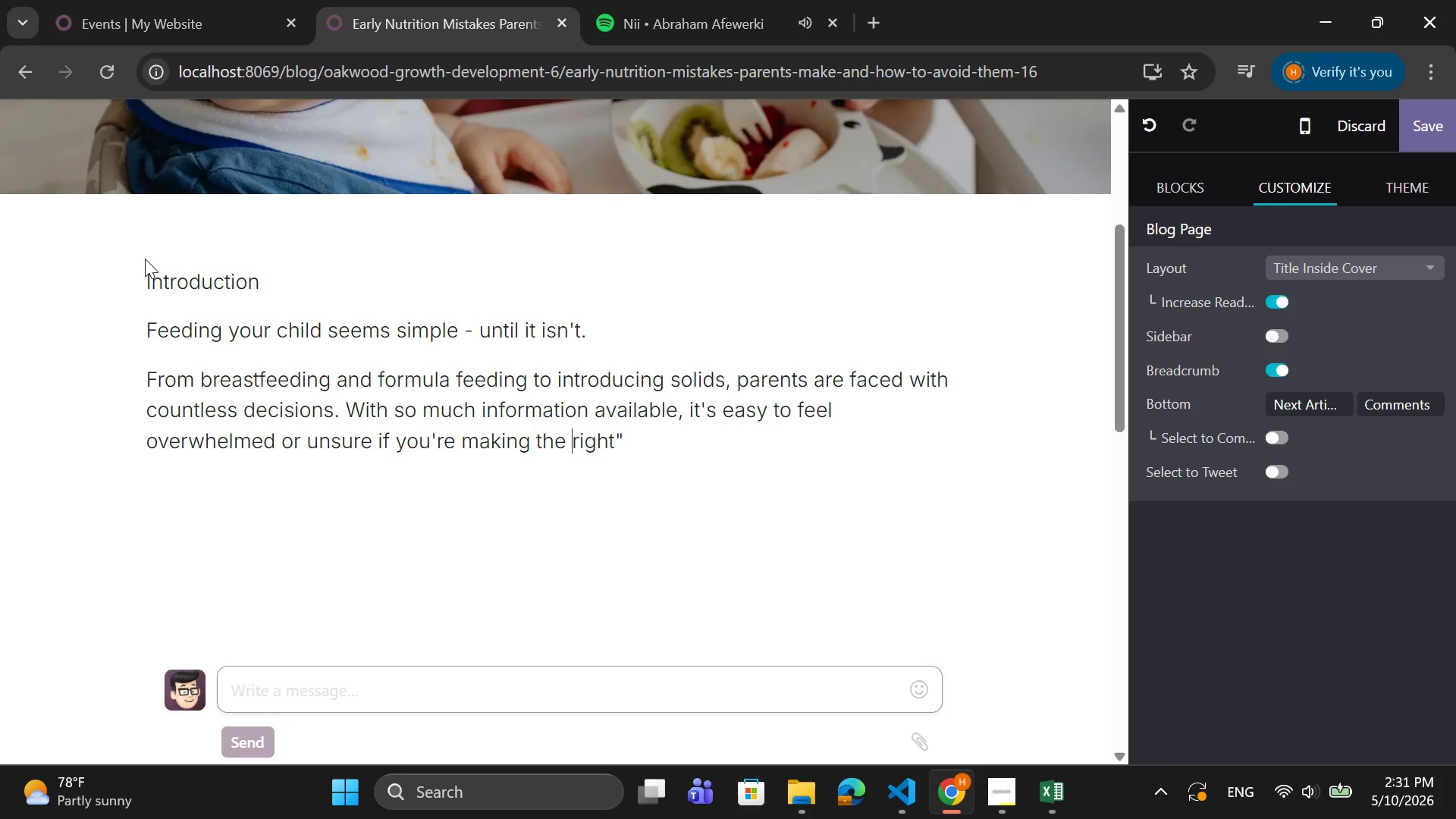 
key(ArrowLeft)
 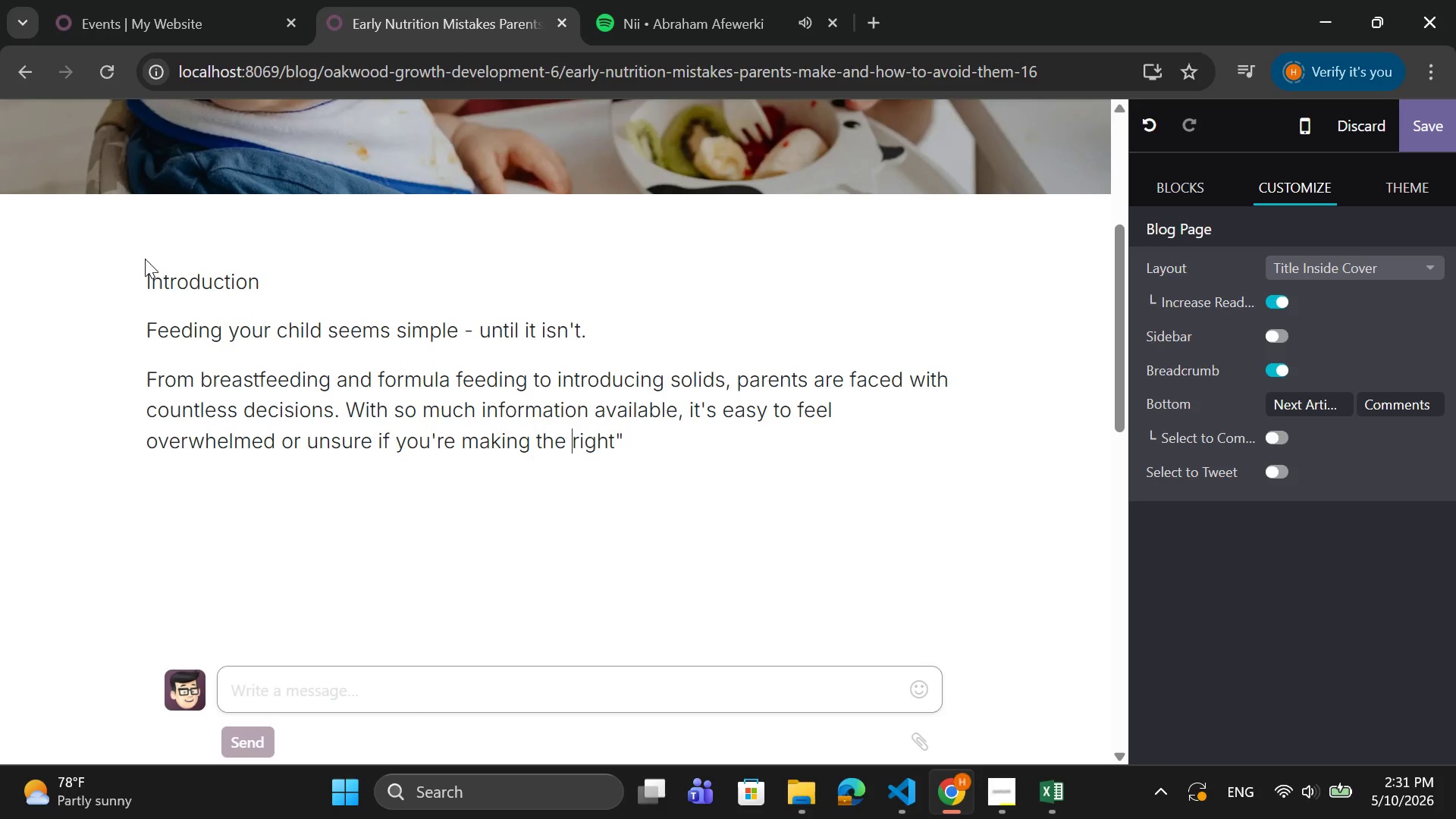 
key(Shift+Quote)
 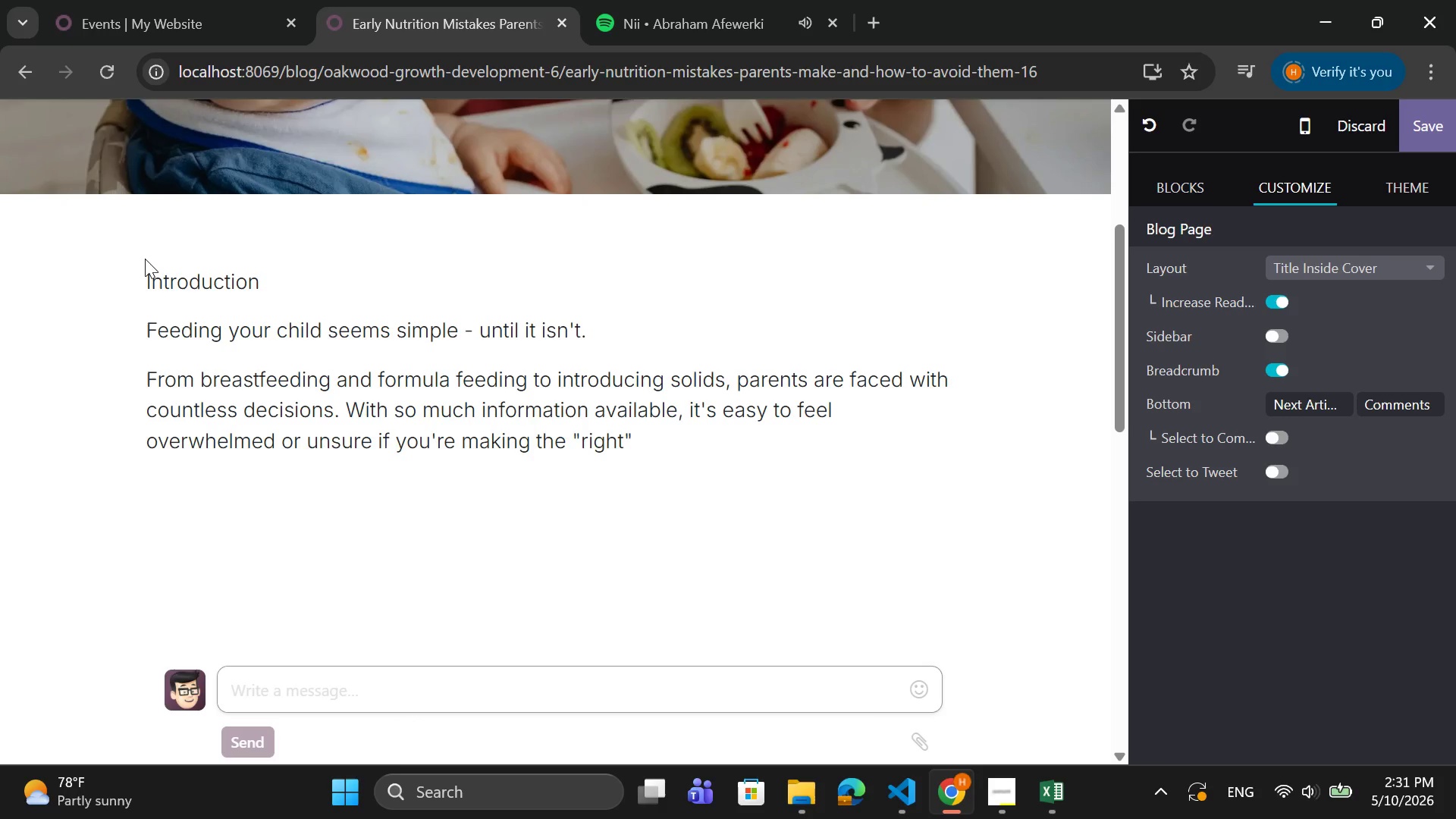 
key(ArrowRight)
 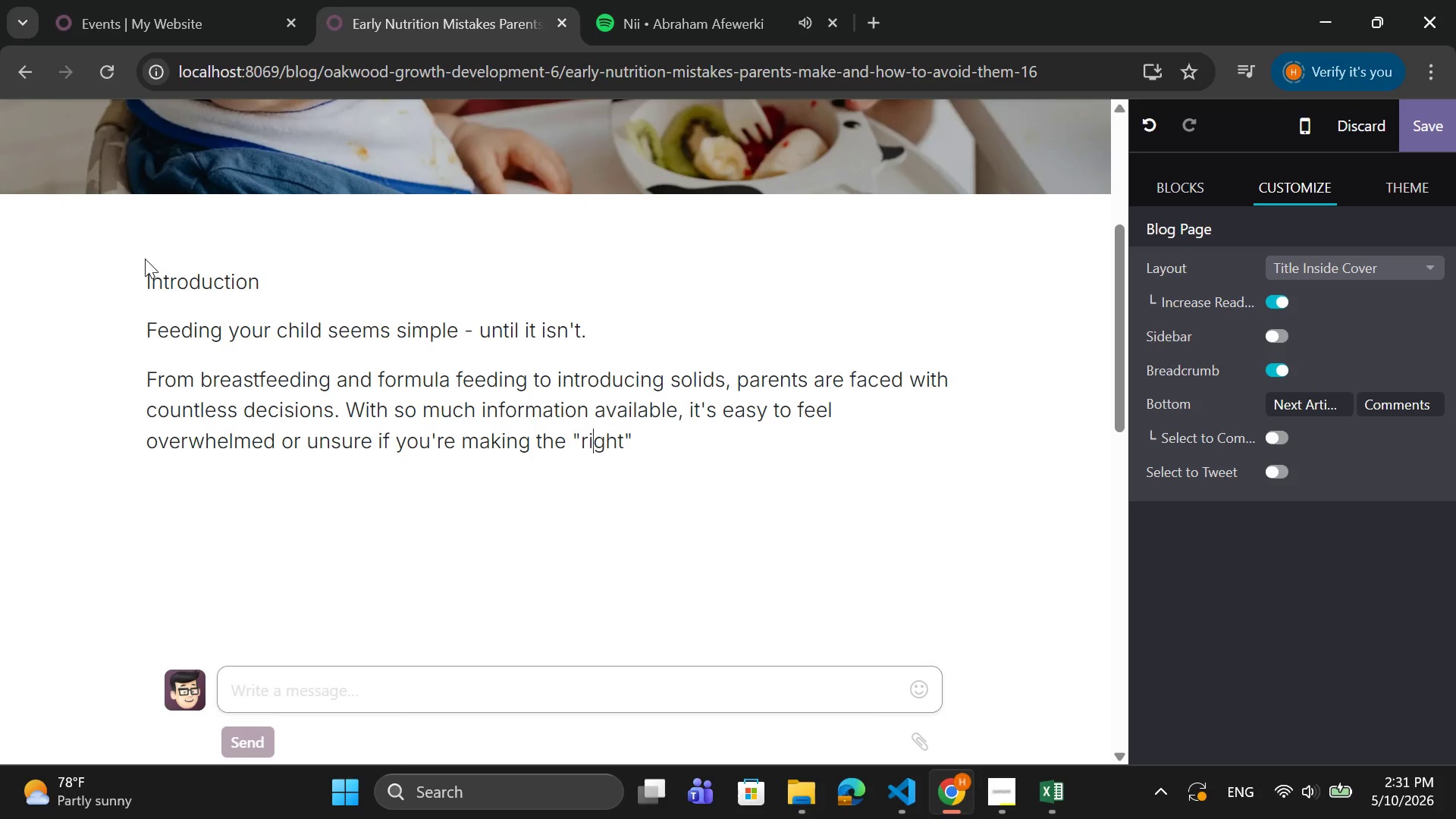 
key(ArrowRight)
 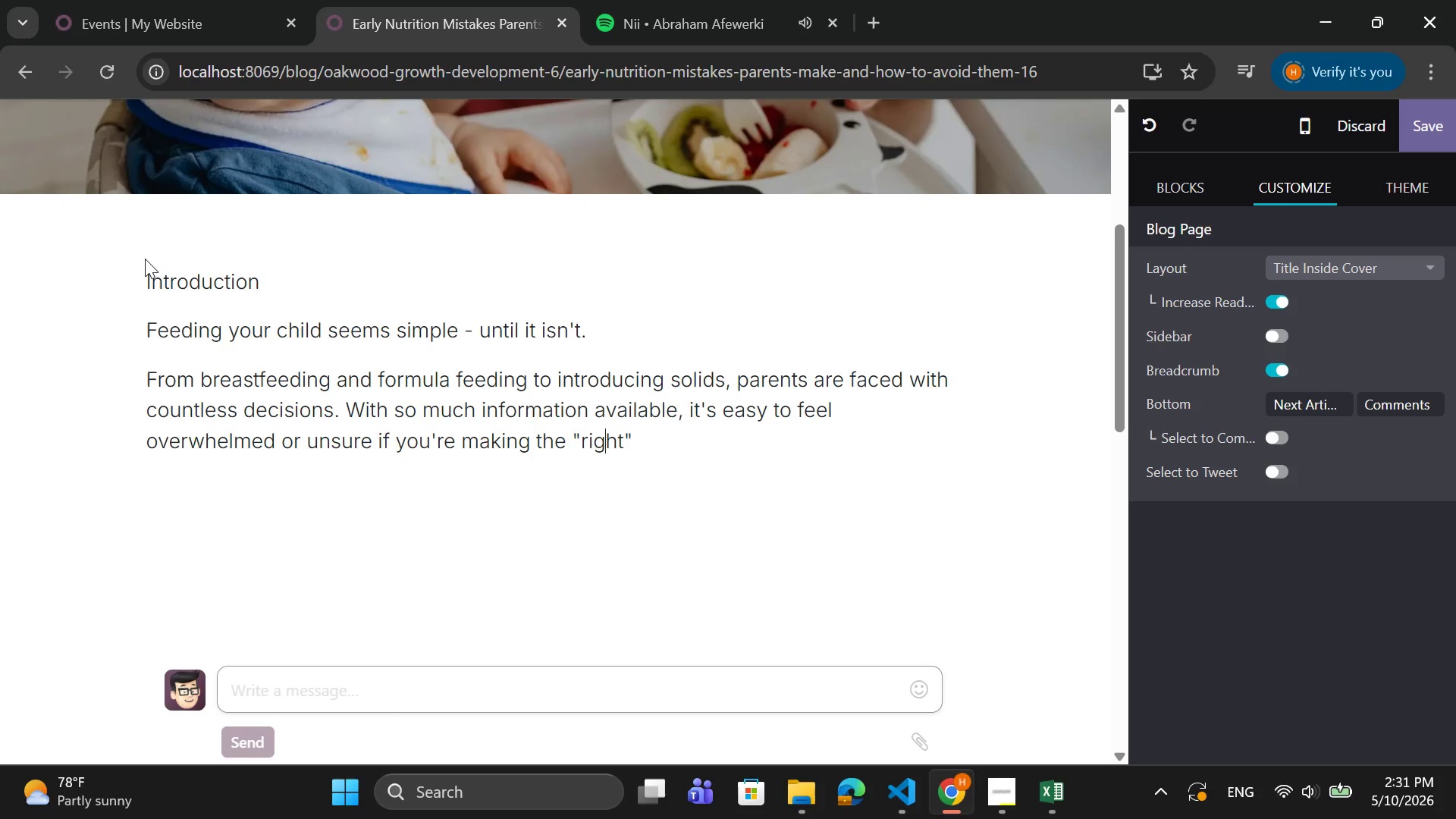 
key(ArrowRight)
 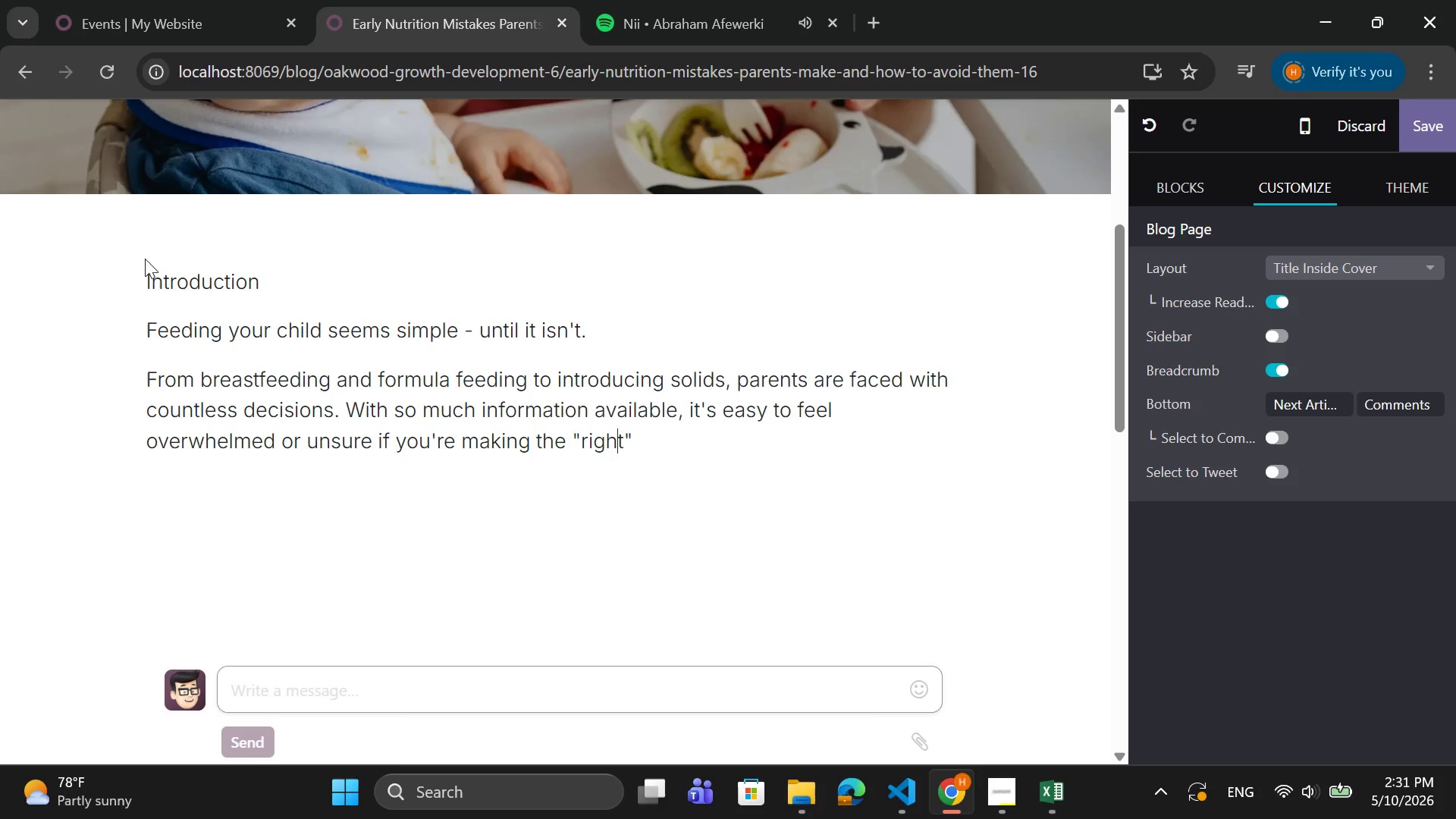 
key(ArrowRight)
 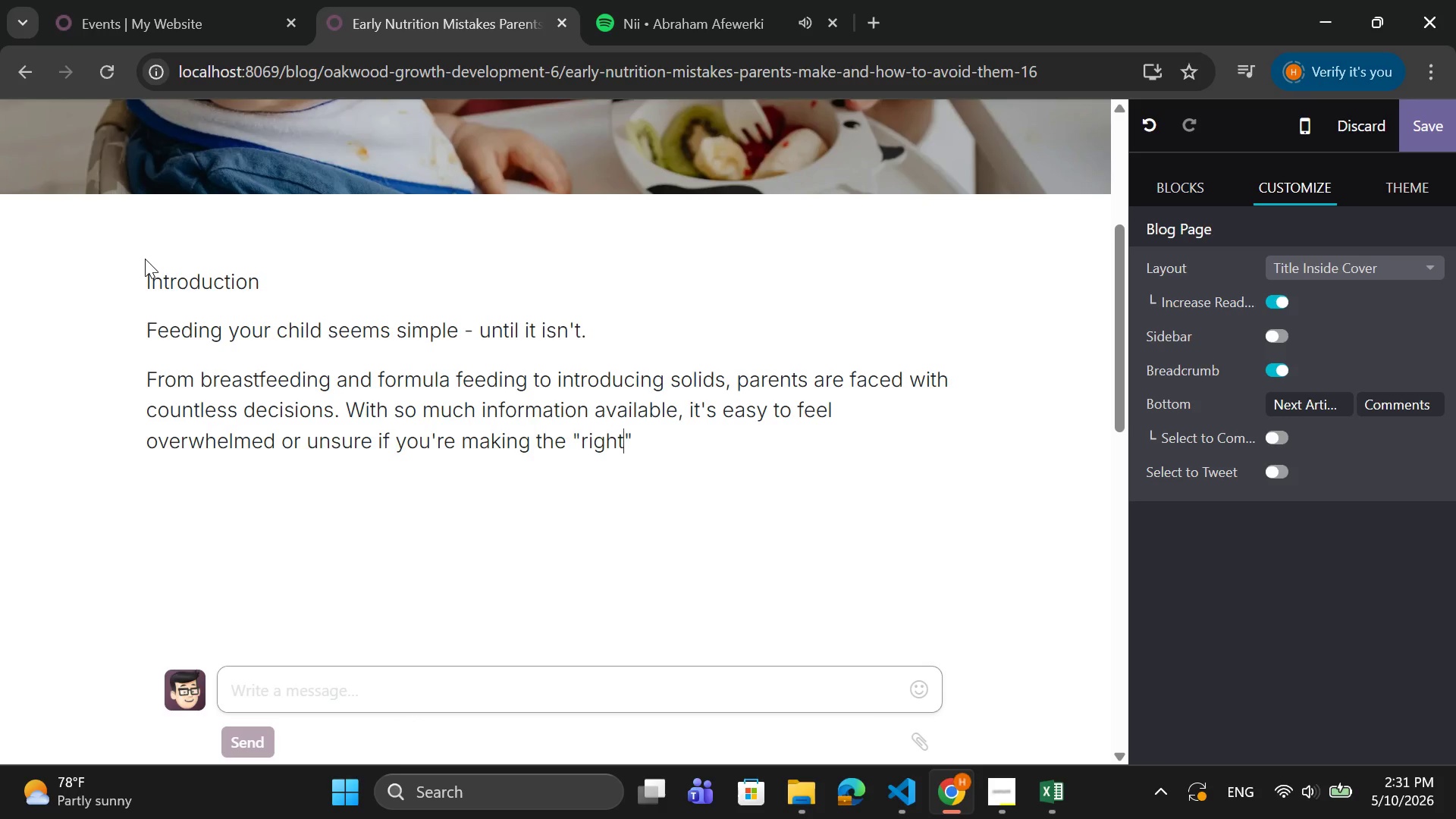 
key(ArrowRight)
 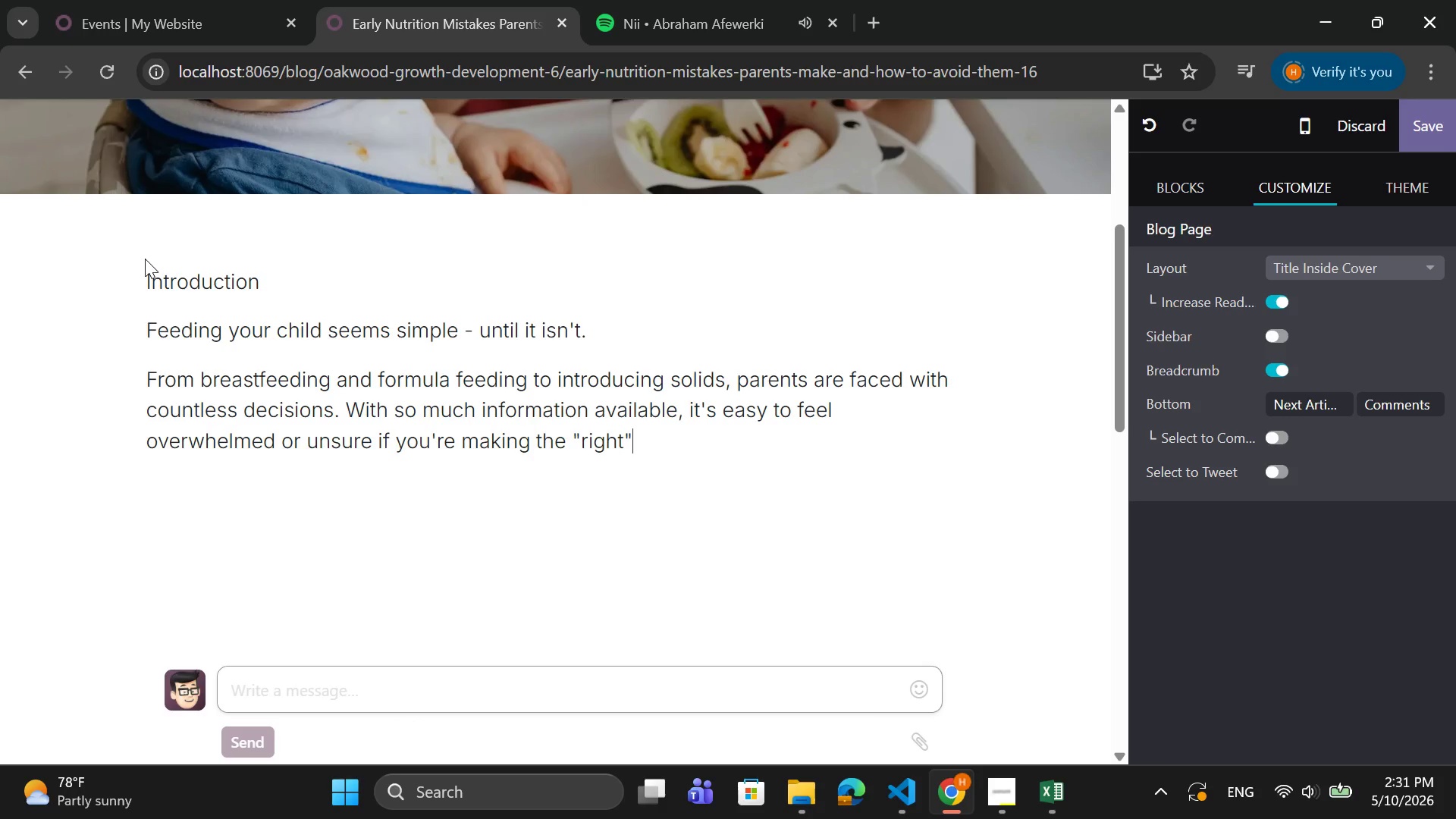 
key(ArrowRight)
 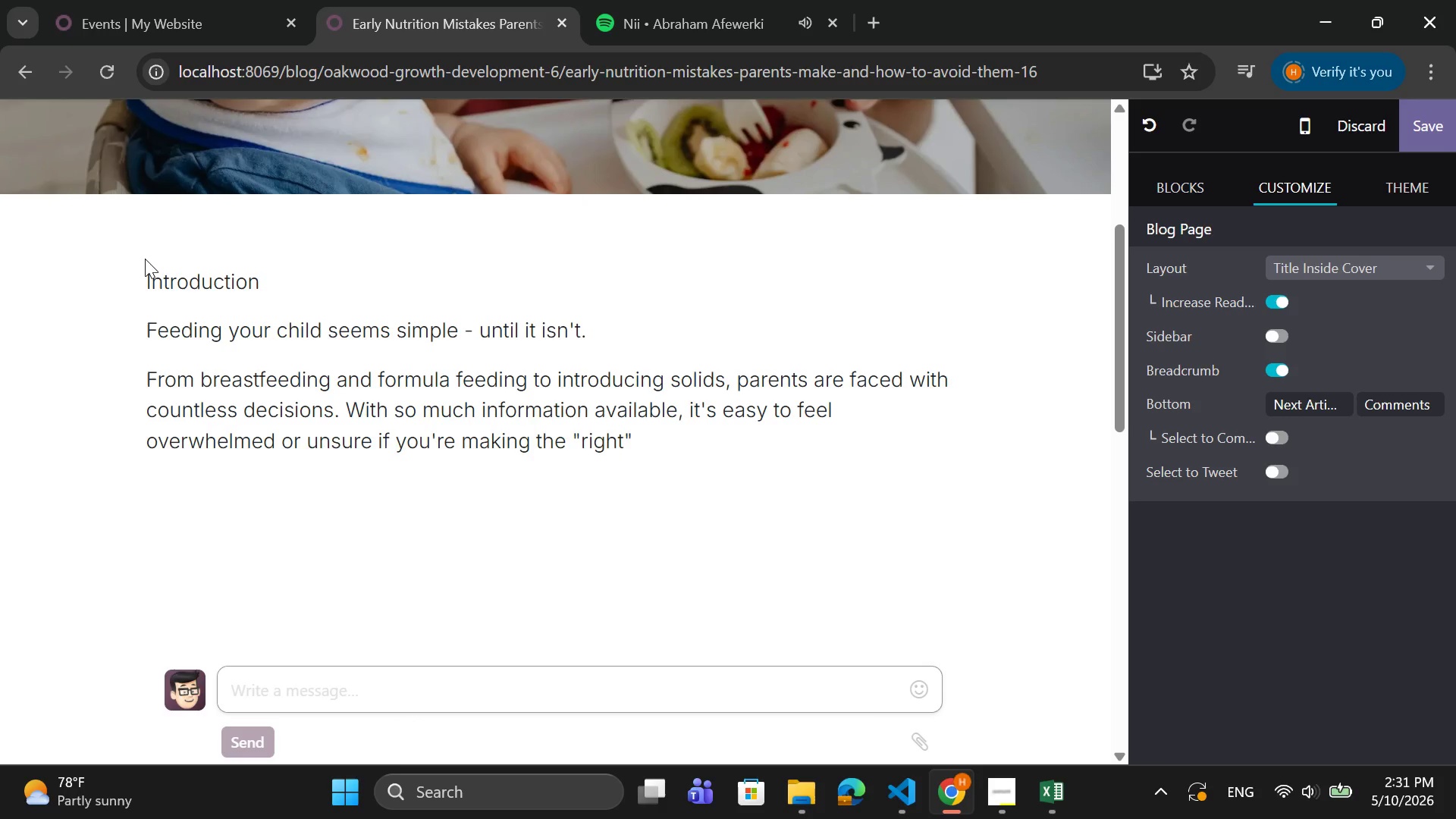 
type( chices)
key(Backspace)
key(Backspace)
key(Backspace)
key(Backspace)
type(oices.)
 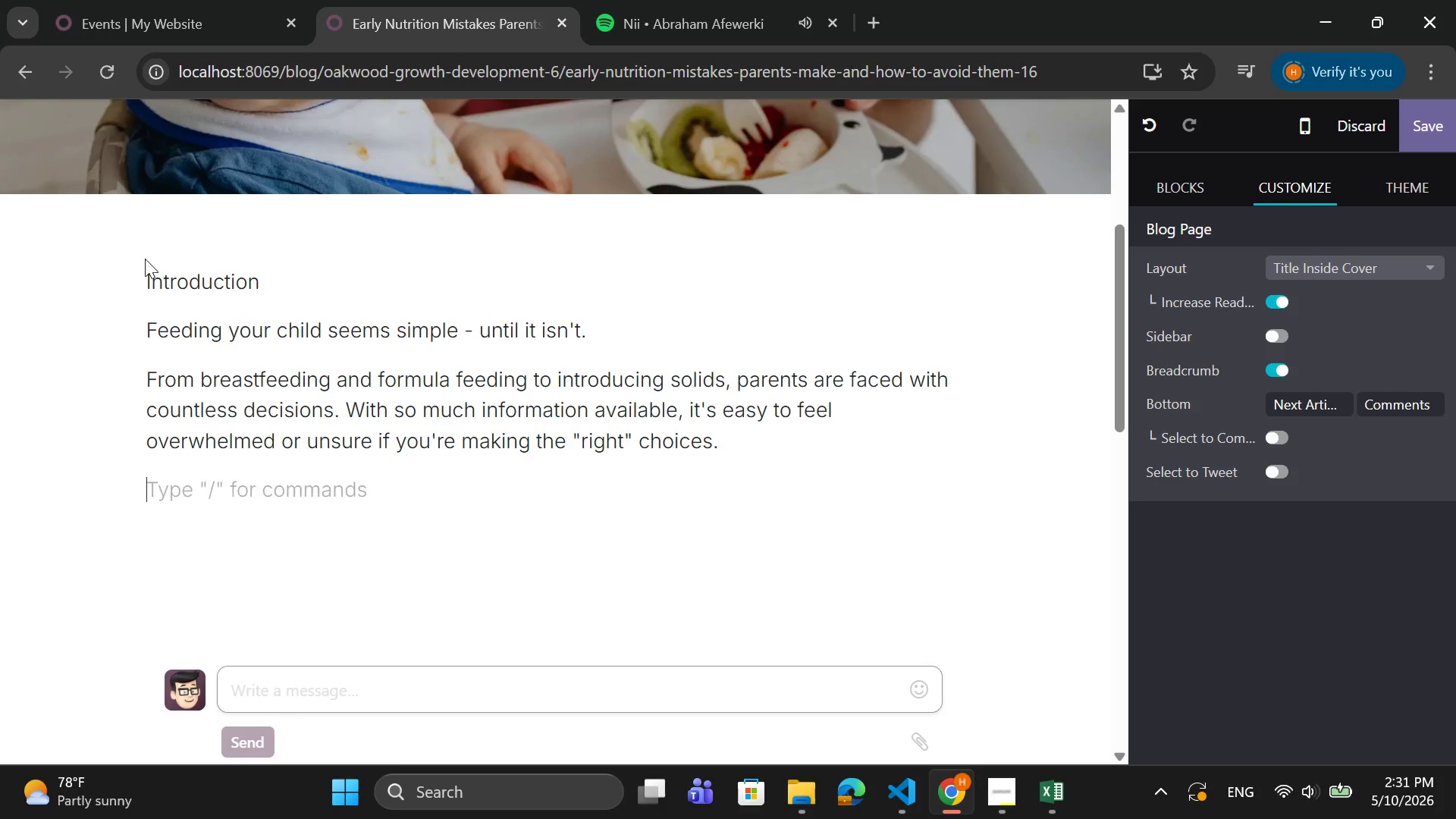 
key(Enter)
 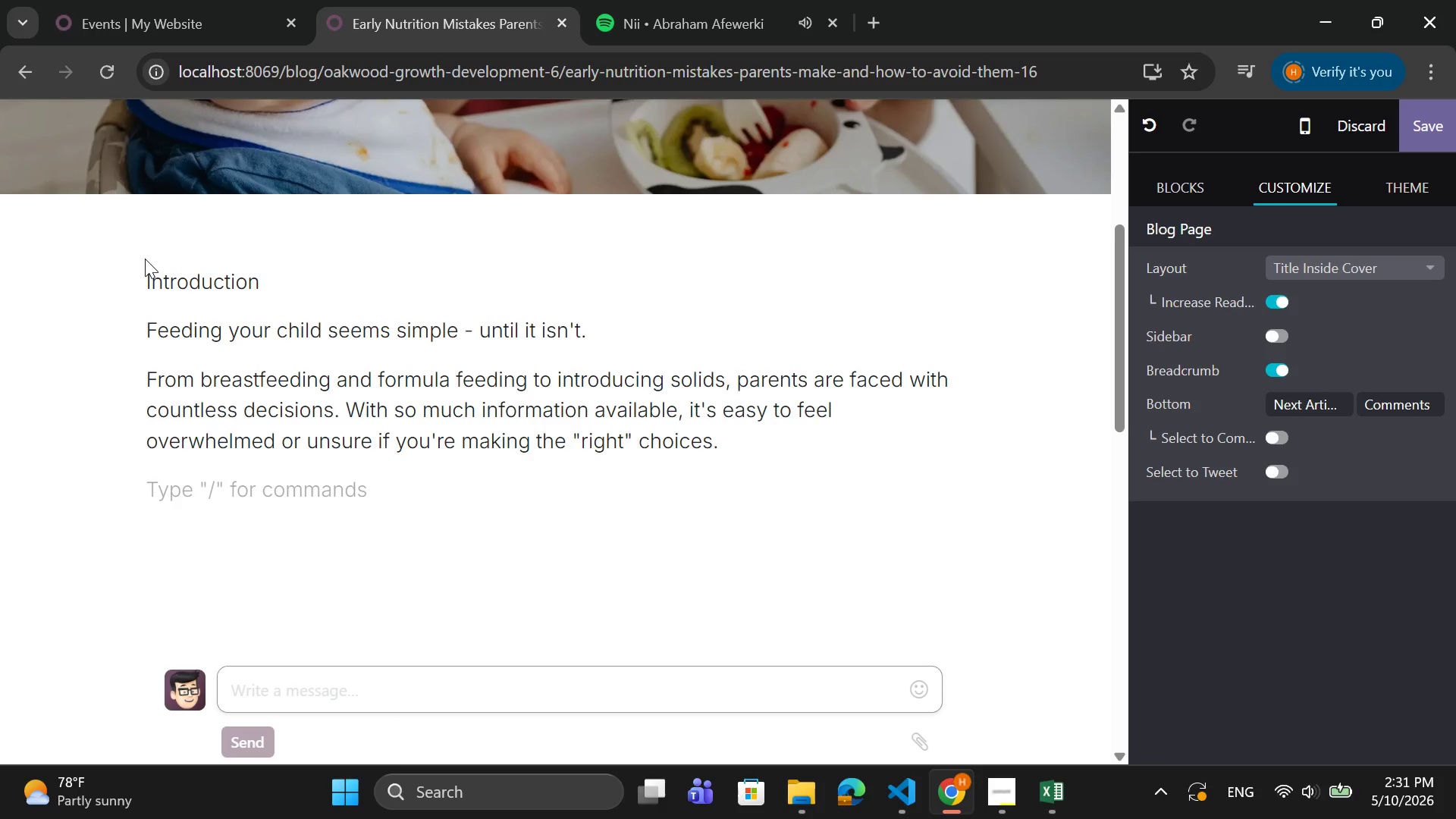 
wait(5.2)
 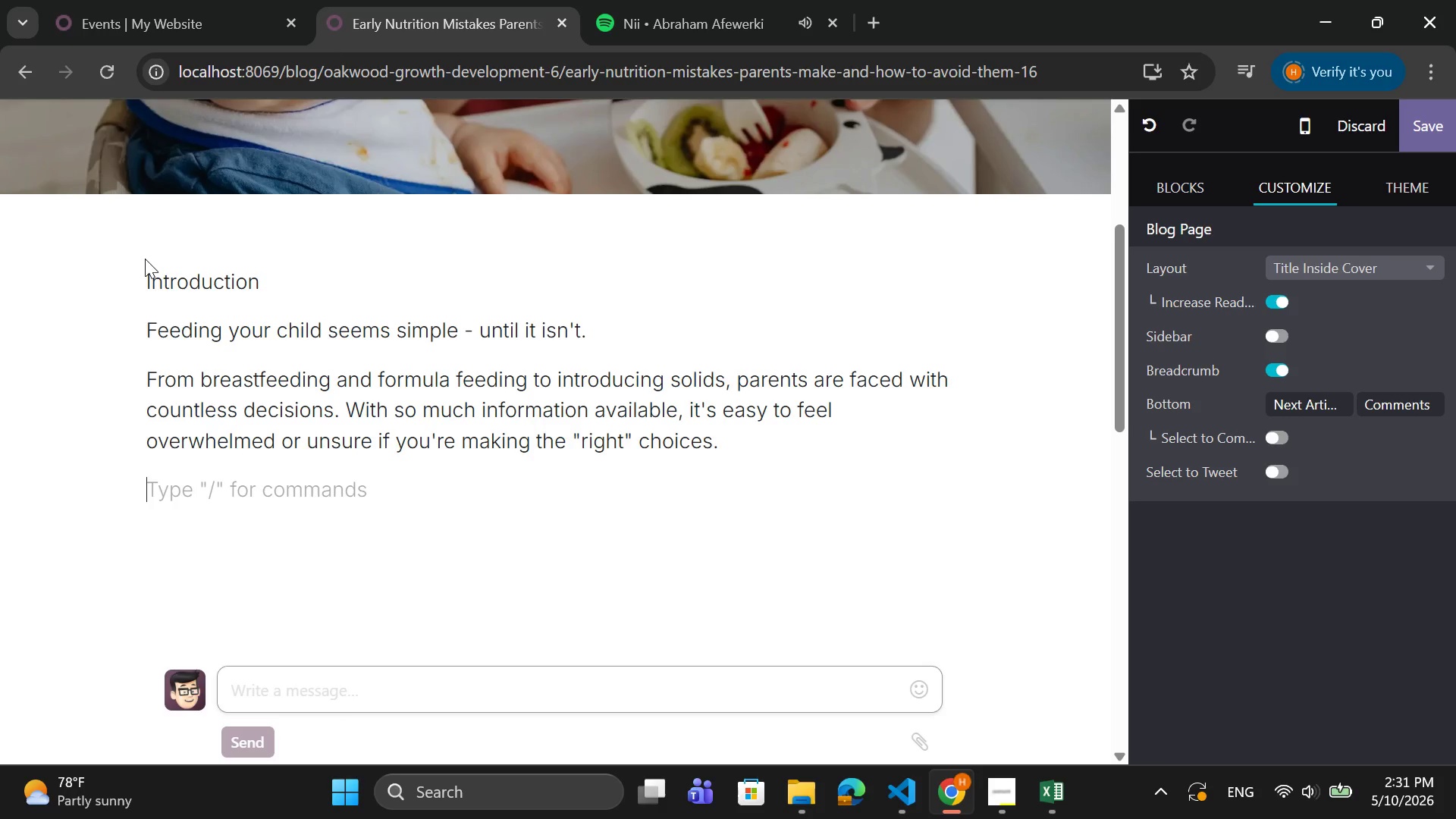 
type(At Oakwood Growth & Development.)
key(Backspace)
type( )
key(Backspace)
type(, guide families through early nutrio)
key(Backspace)
type(tion witha )
key(Backspace)
key(Backspace)
type( a focus on long-term health-not jsut)
key(Backspace)
key(Backspace)
key(Backspace)
type(ust short-term feeding.)
 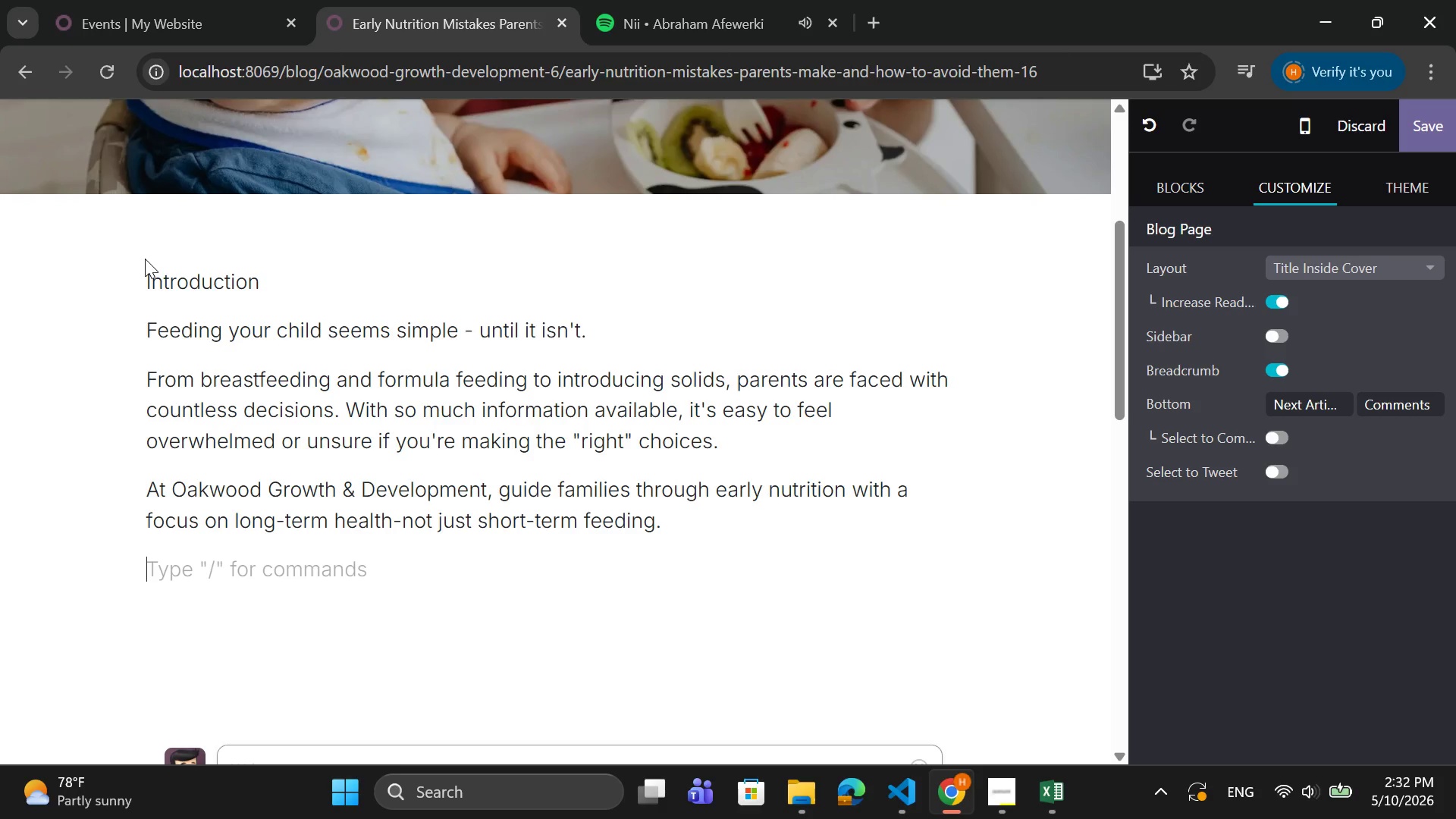 
 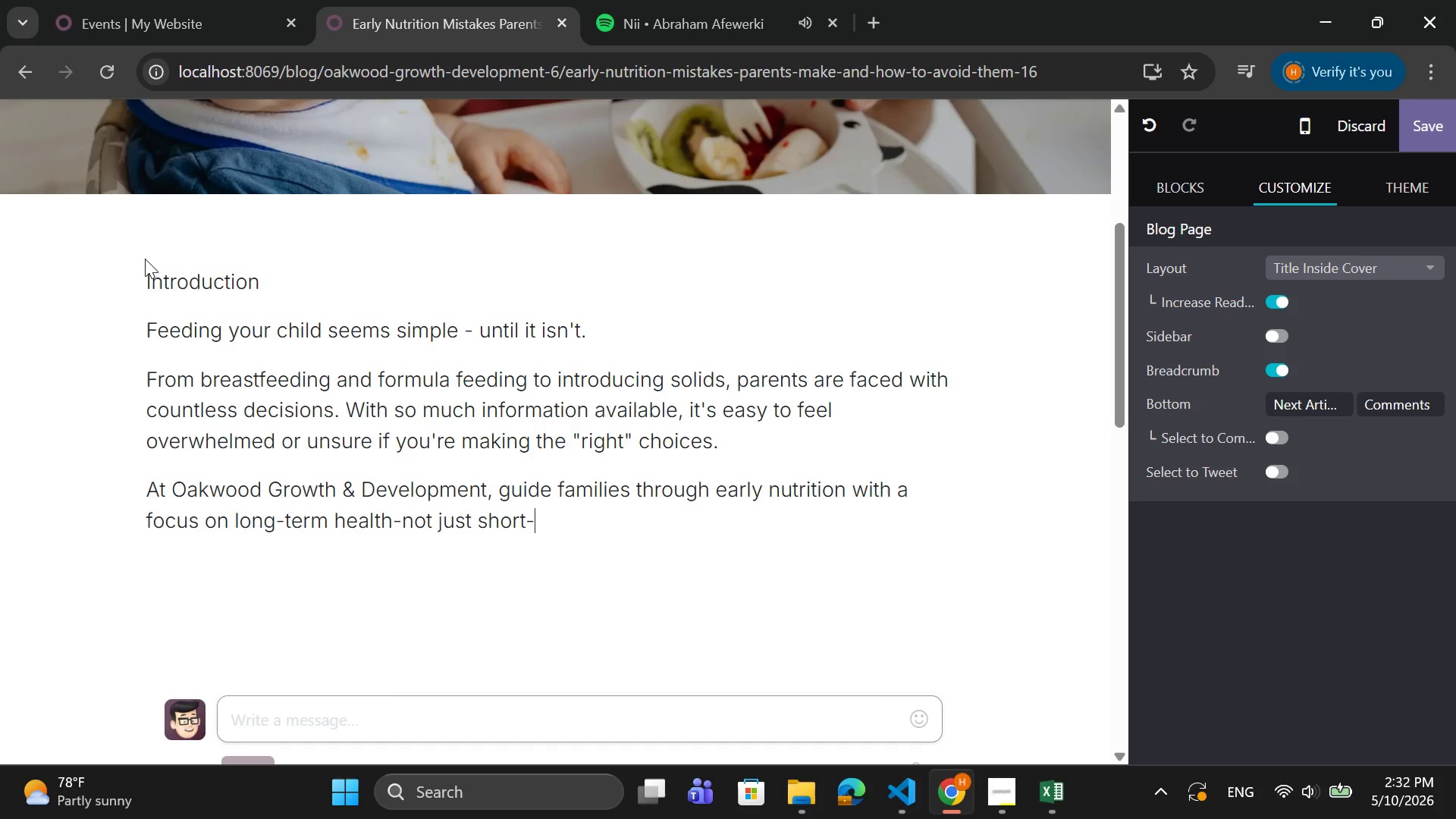 
key(Enter)
 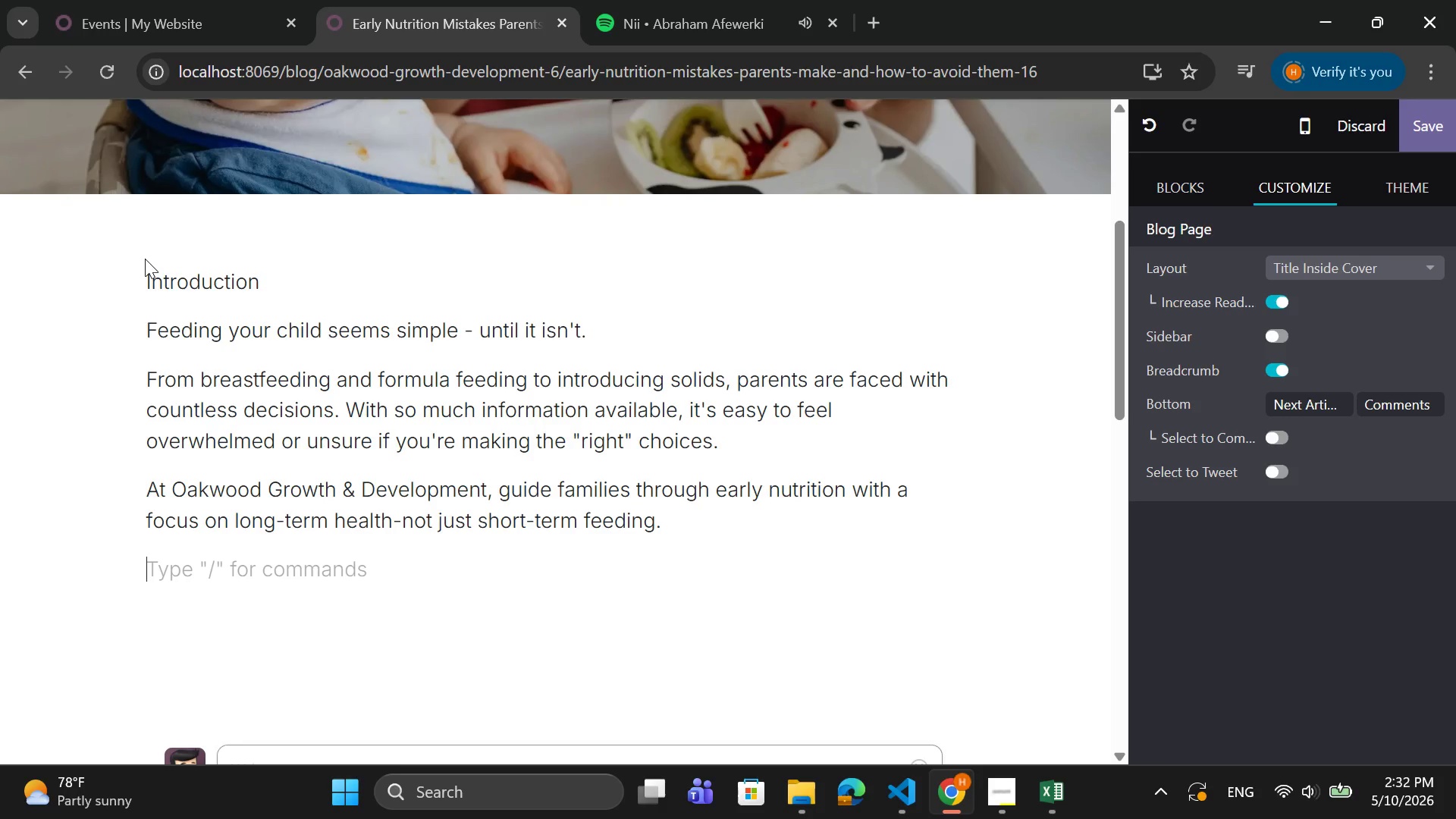 
type(Why EA)
key(Backspace)
key(Backspace)
type(earlt)
key(Backspace)
key(Backspace)
key(Backspace)
key(Backspace)
key(Backspace)
type(Early Nutrition Matters)
 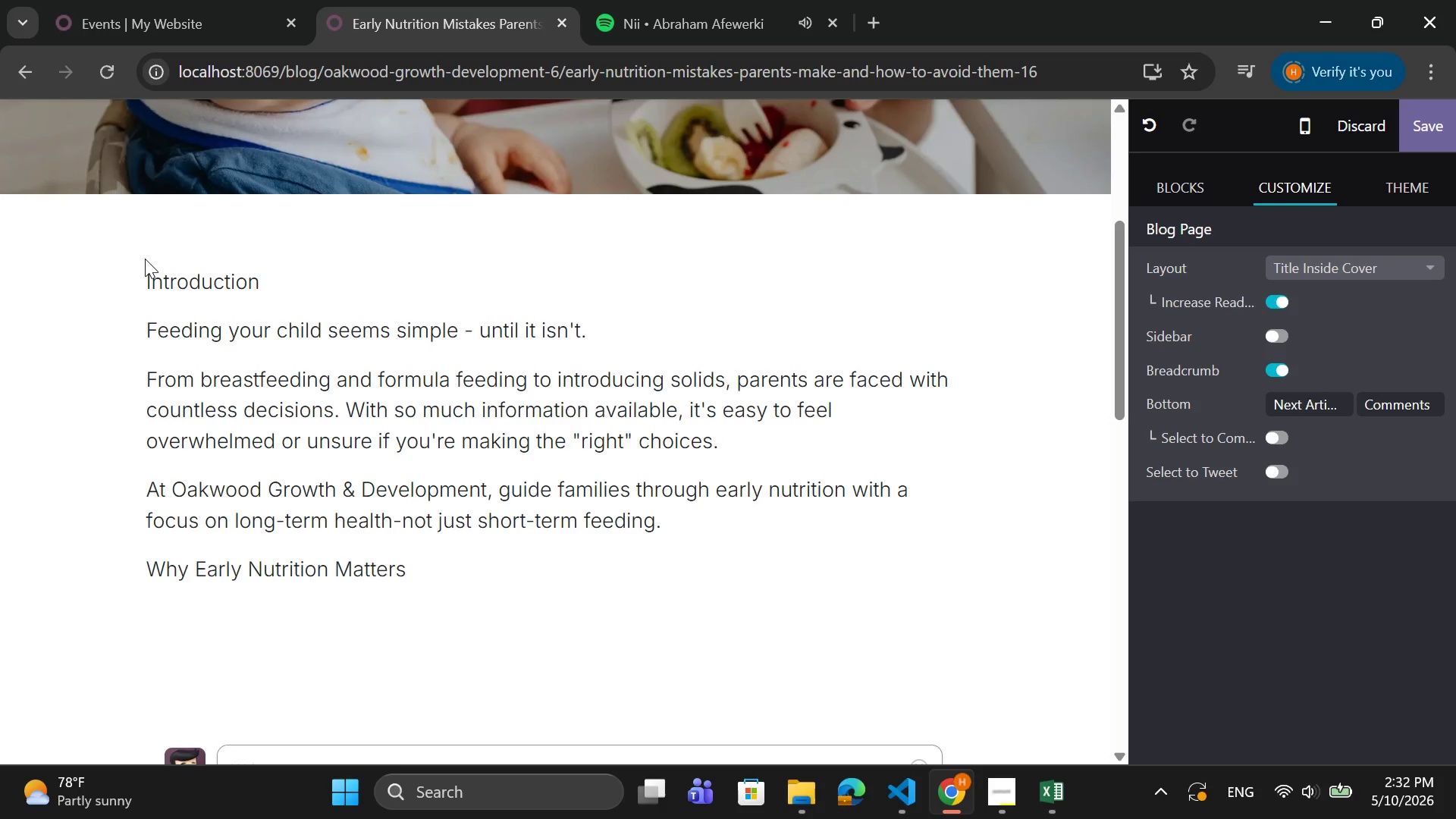 
key(Enter)
 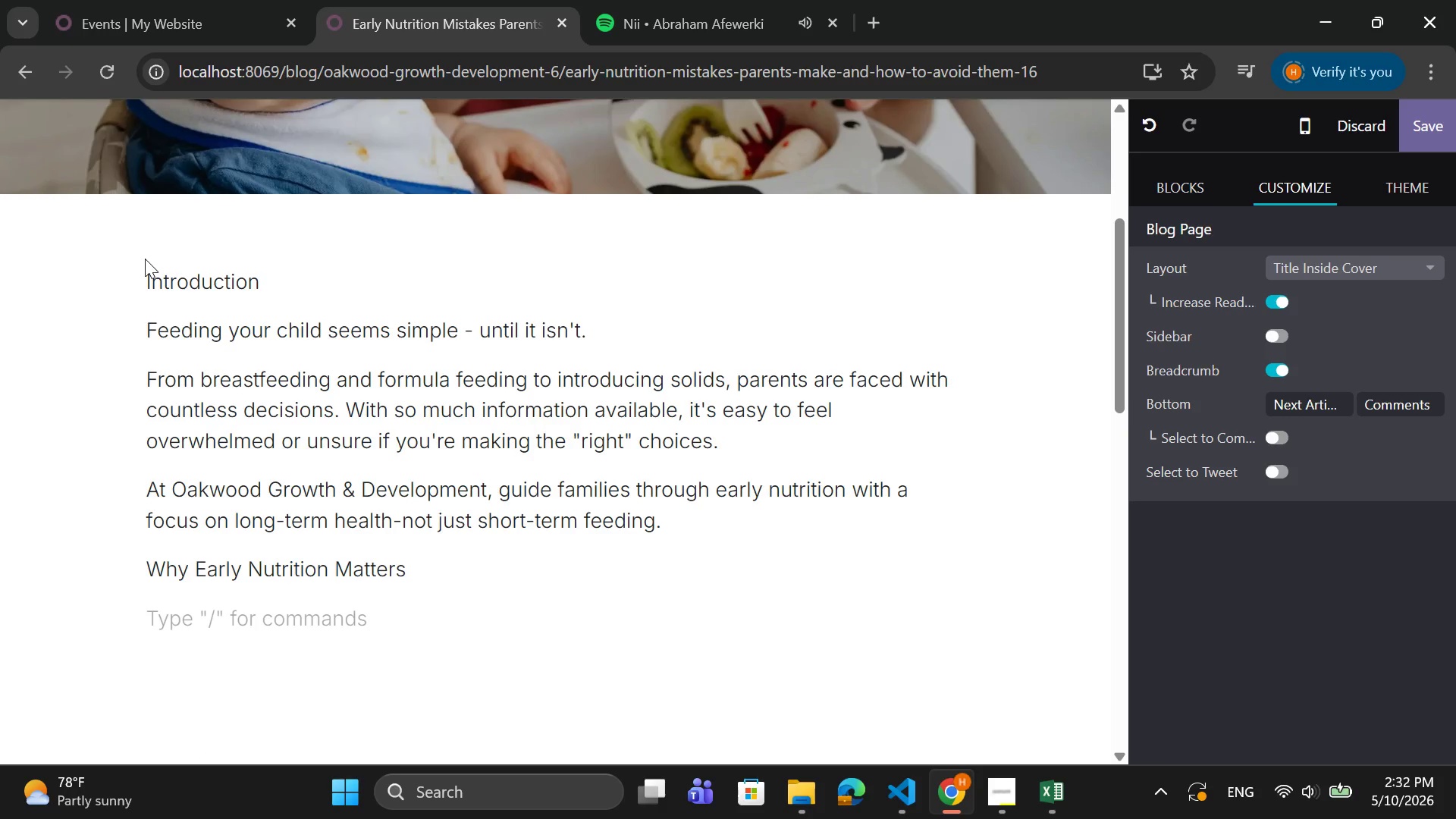 
type(The first year of life is critical winf)
key(Backspace)
type(dow for development.)
 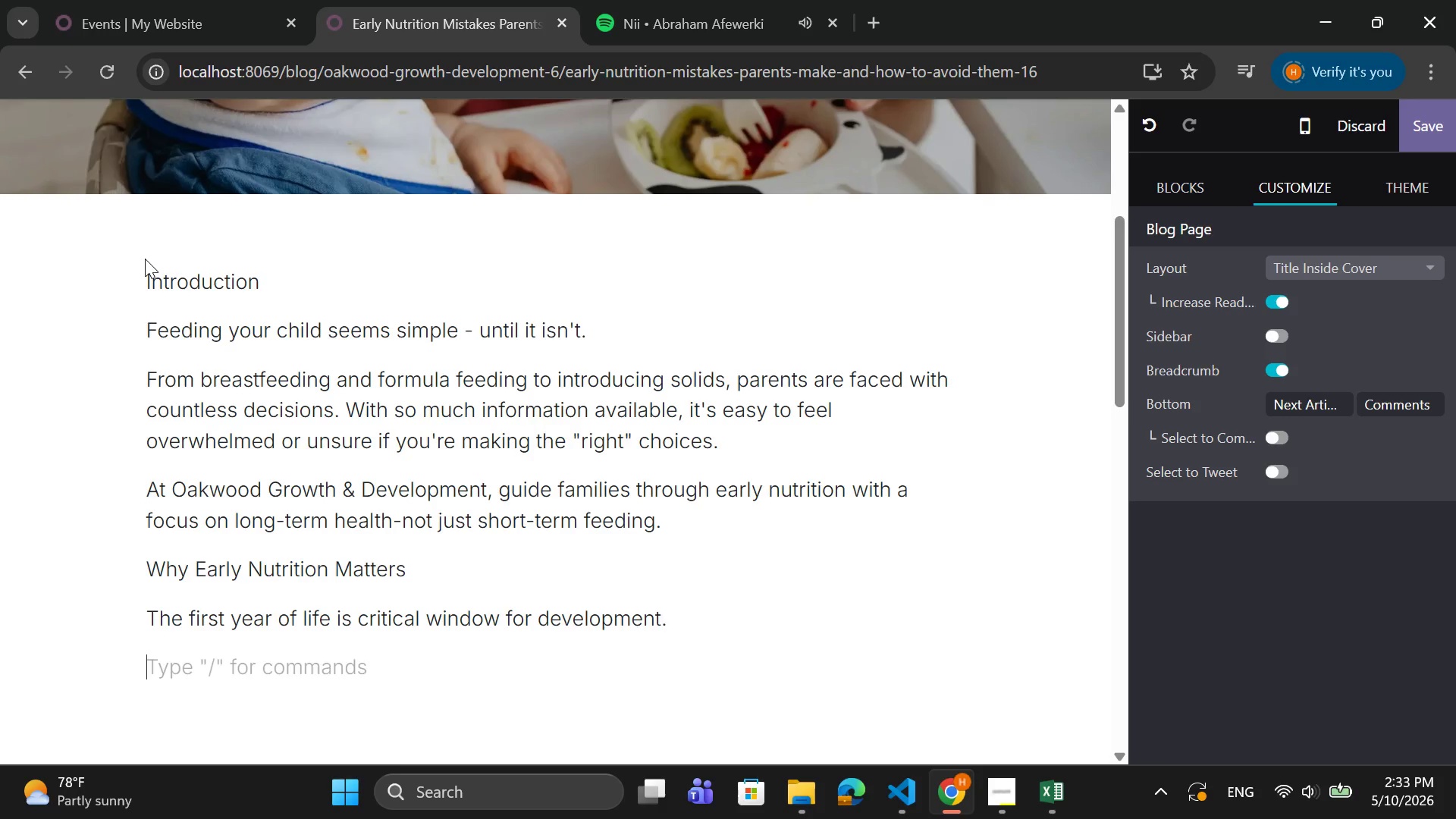 
key(Enter)
 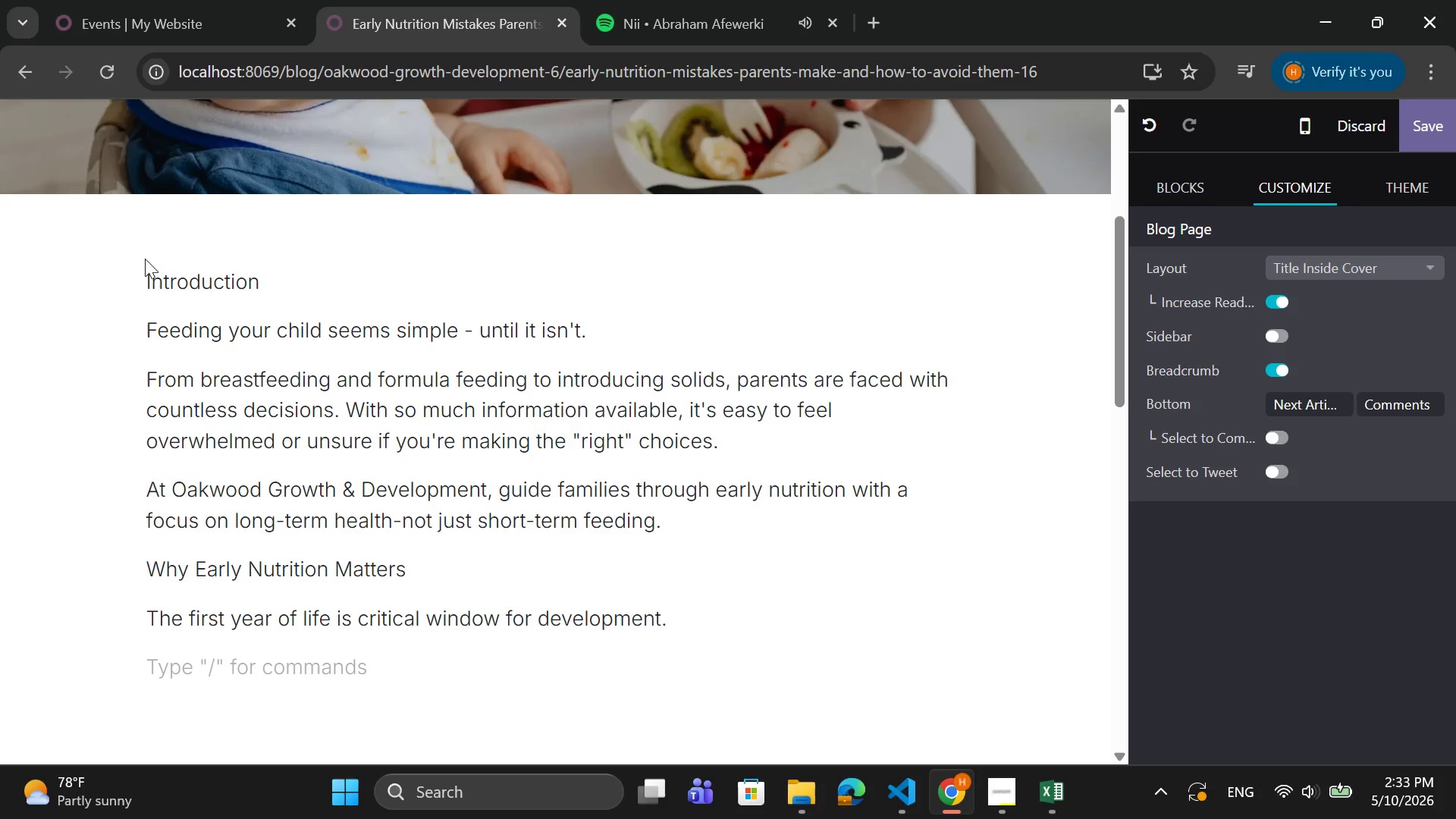 
type(Duro)
key(Backspace)
type(ing this i)
key(Backspace)
type(time, nutriotu)
key(Backspace)
type(ion)
key(Backspace)
key(Backspace)
key(Backspace)
key(Backspace)
key(Backspace)
type(tion influesnces)
 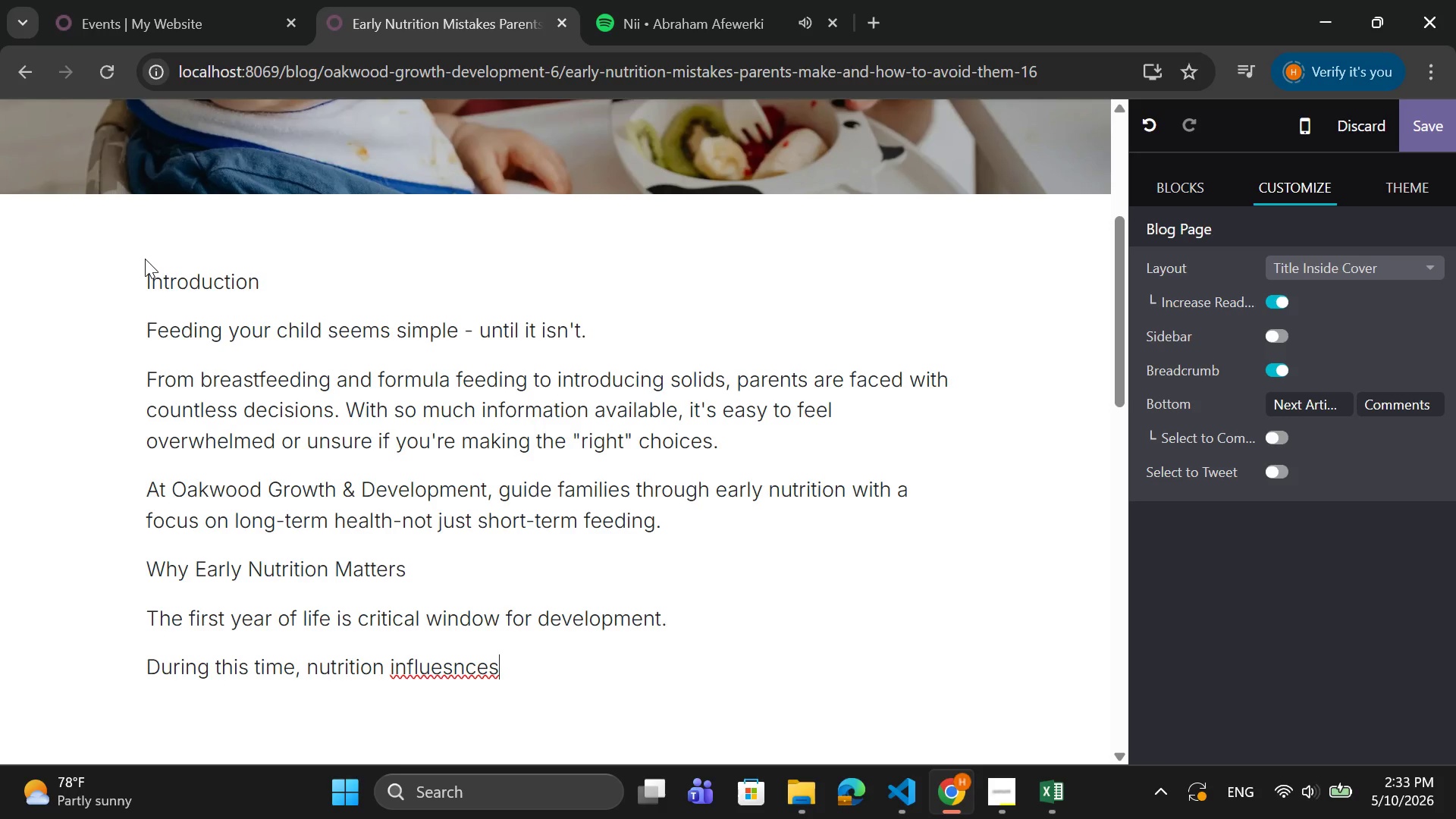 
key(Backspace)
key(Backspace)
key(Backspace)
key(Backspace)
key(Backspace)
type(nces:)
 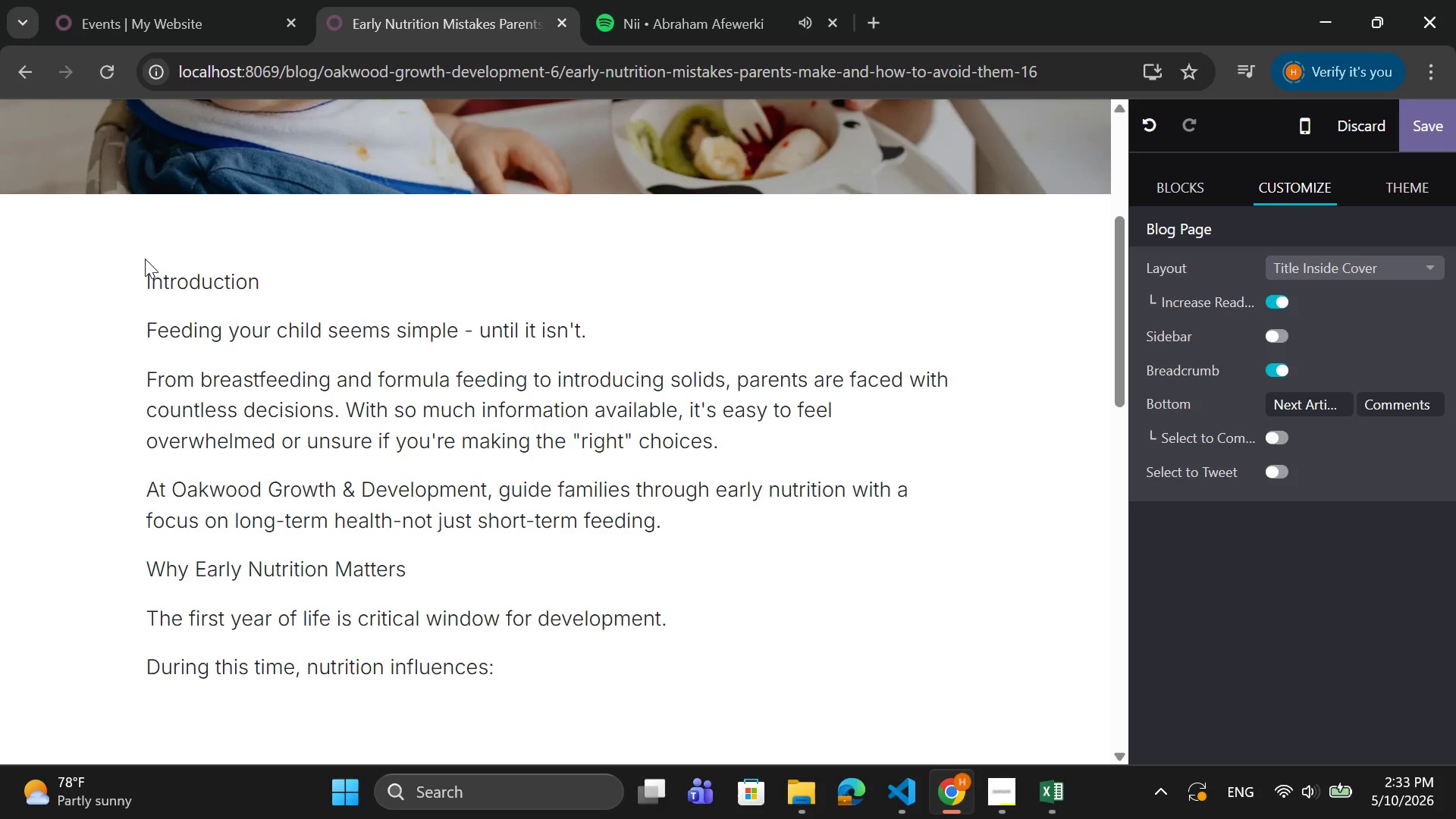 
key(Enter)
 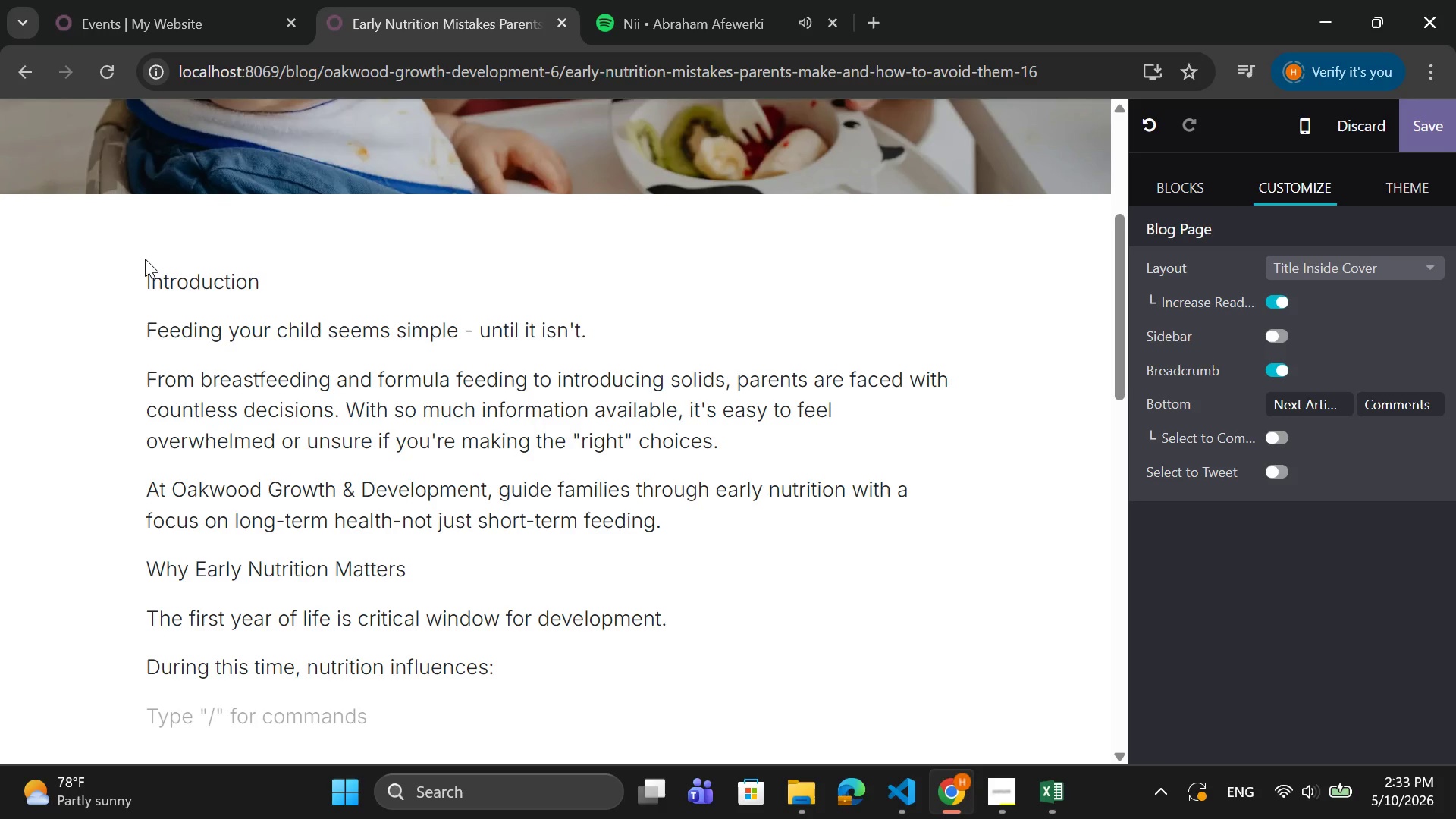 
key(CapsLock)
 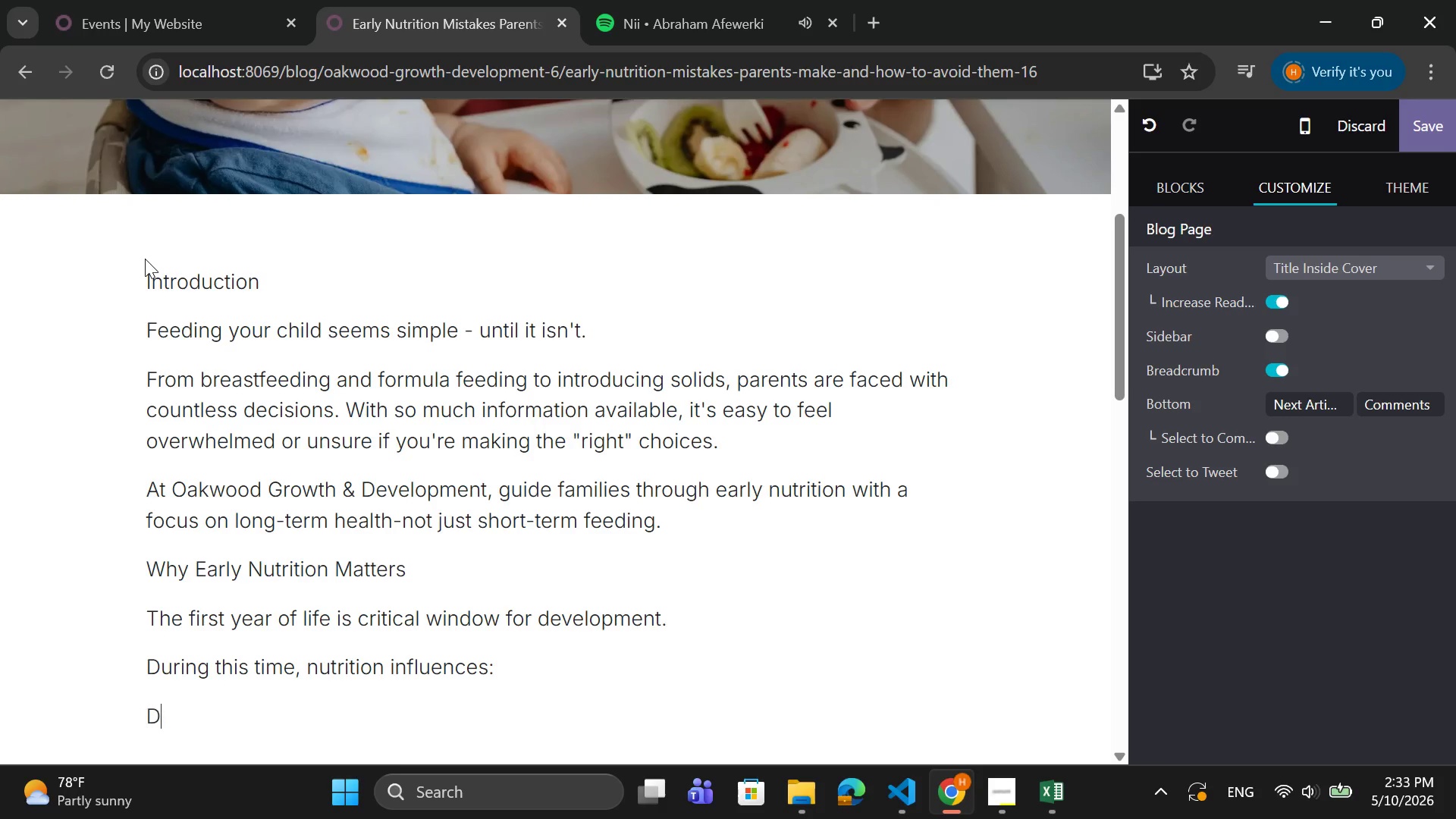 
key(D)
 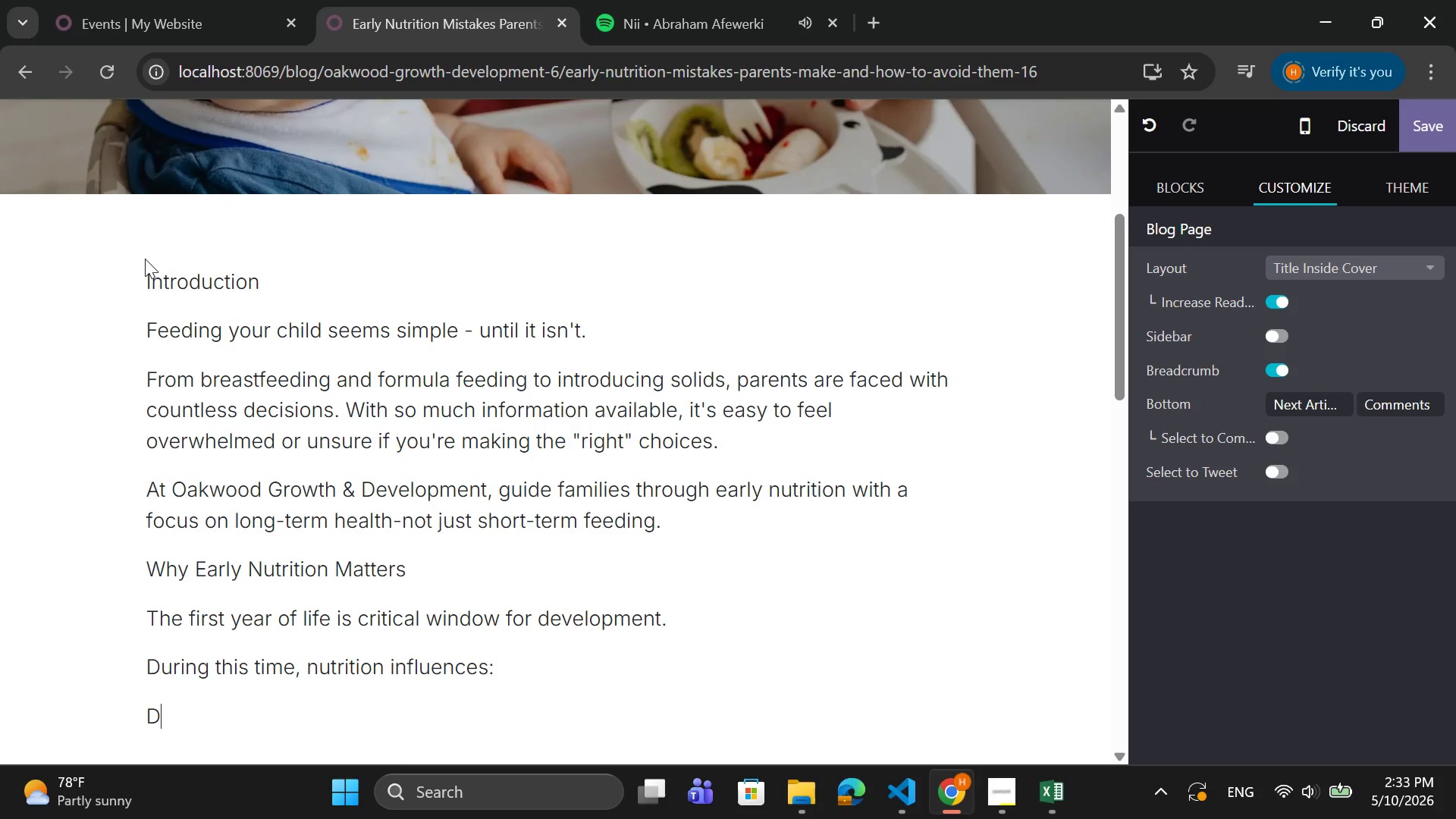 
key(CapsLock)
 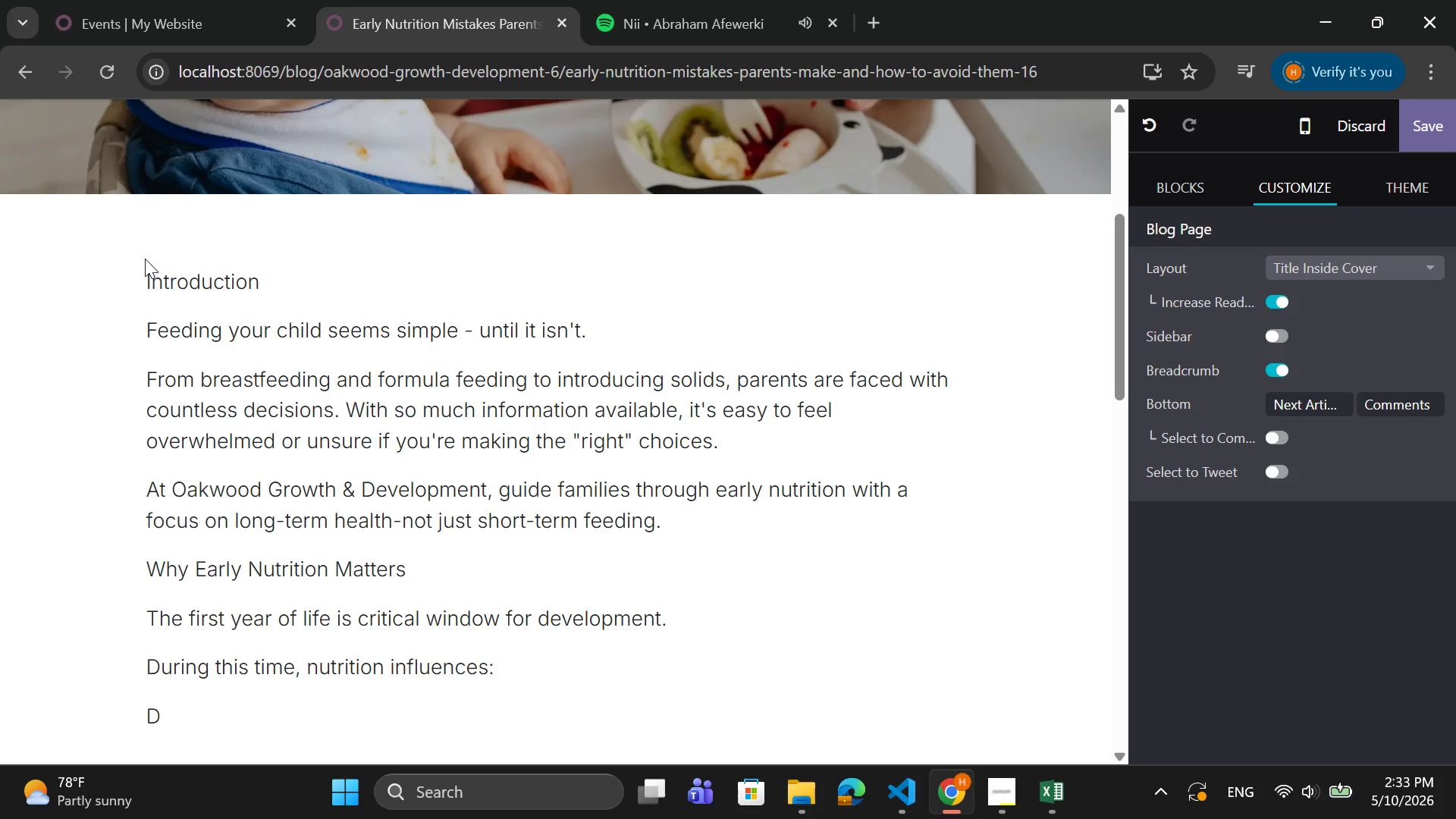 
key(Backspace)
 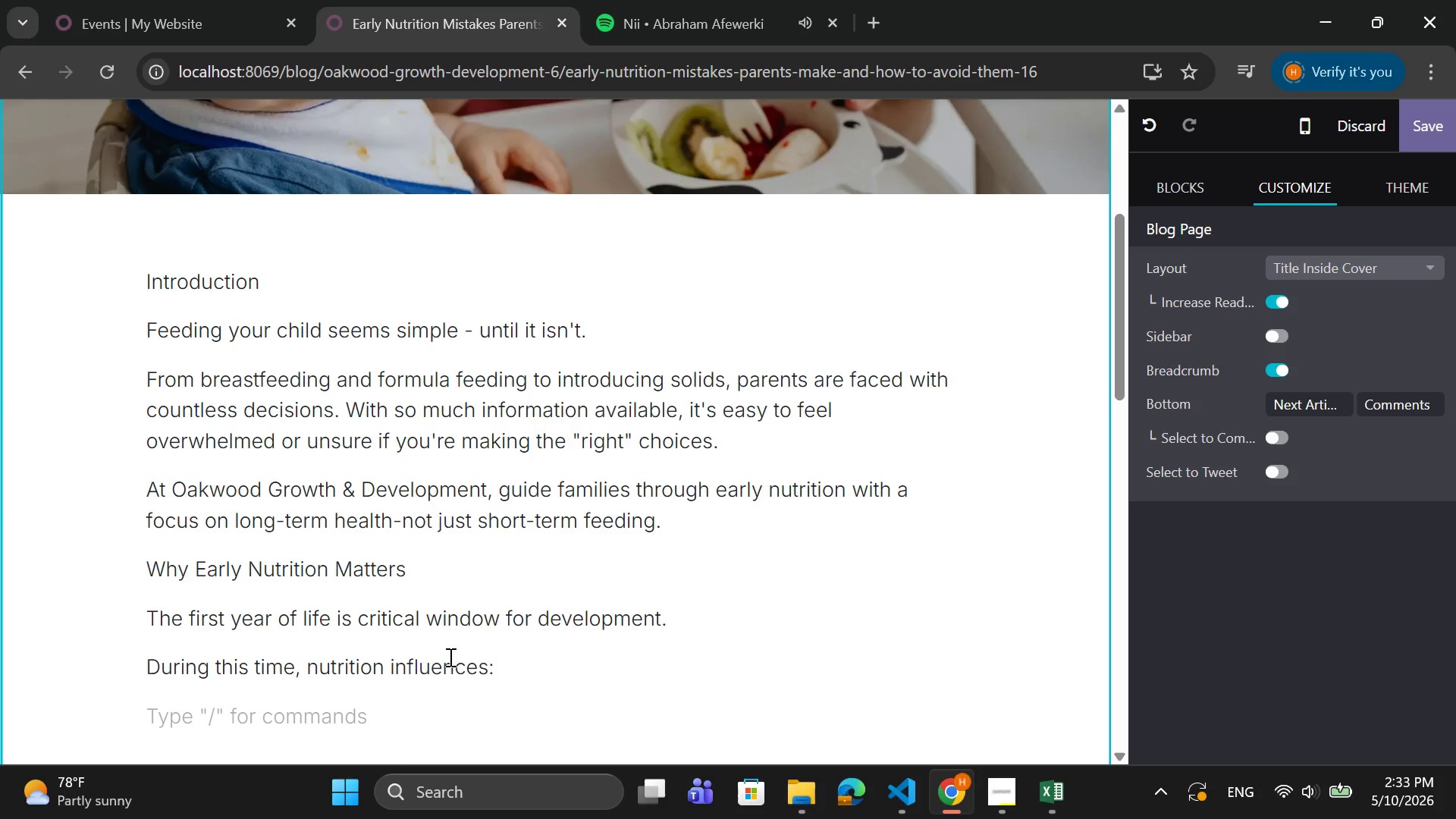 
left_click([369, 710])
 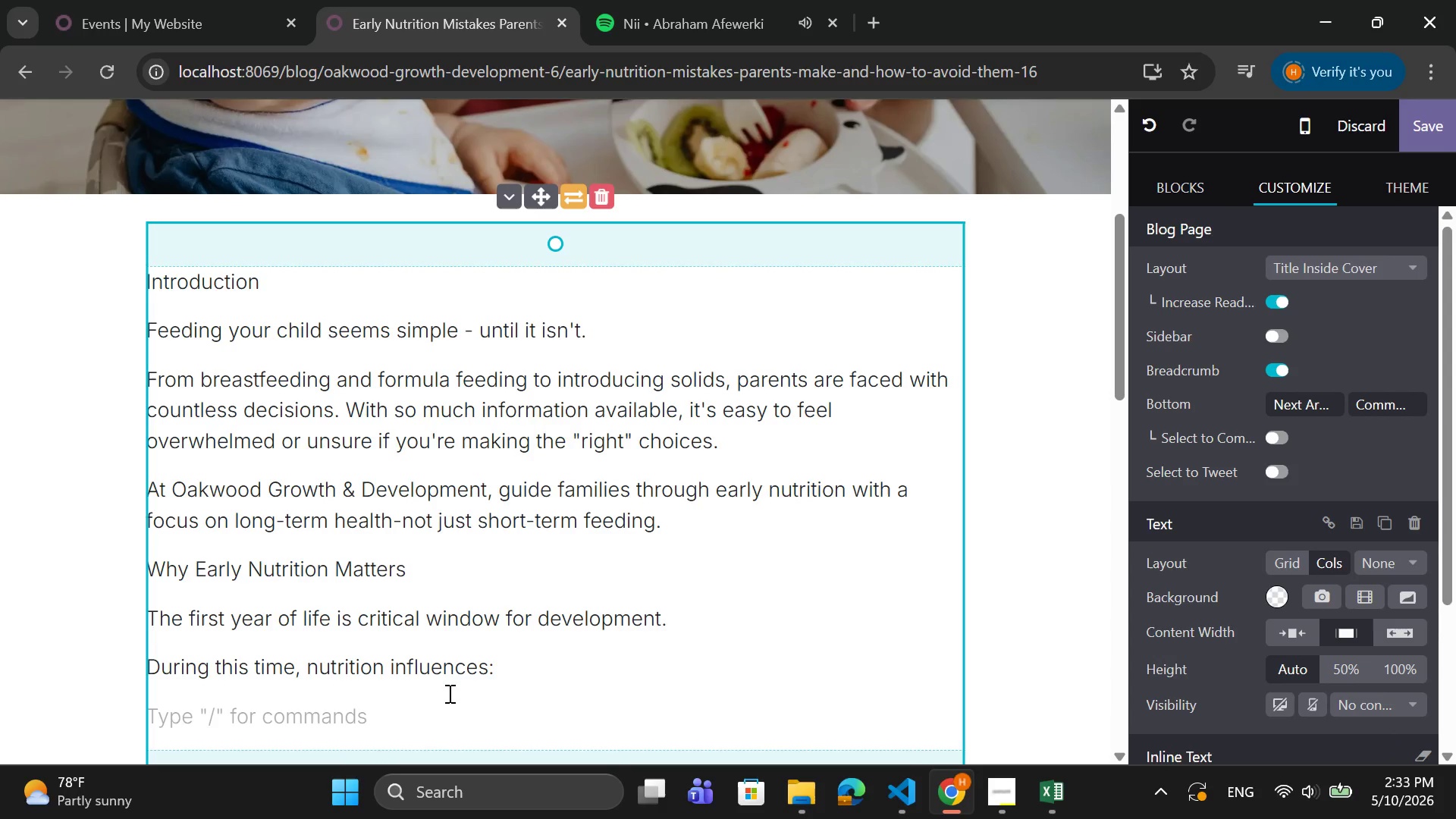 
left_click([146, 710])
 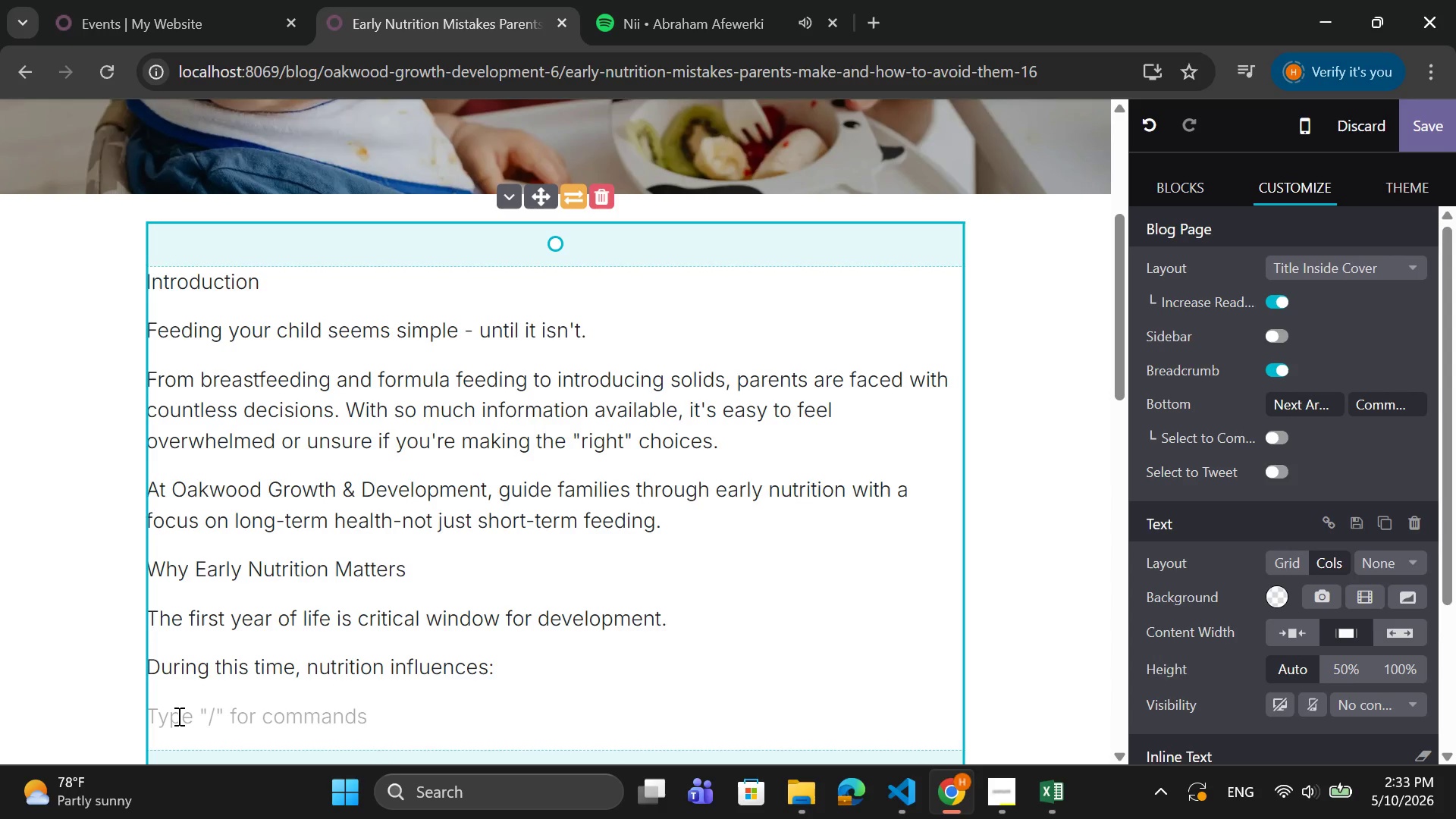 
left_click([174, 716])
 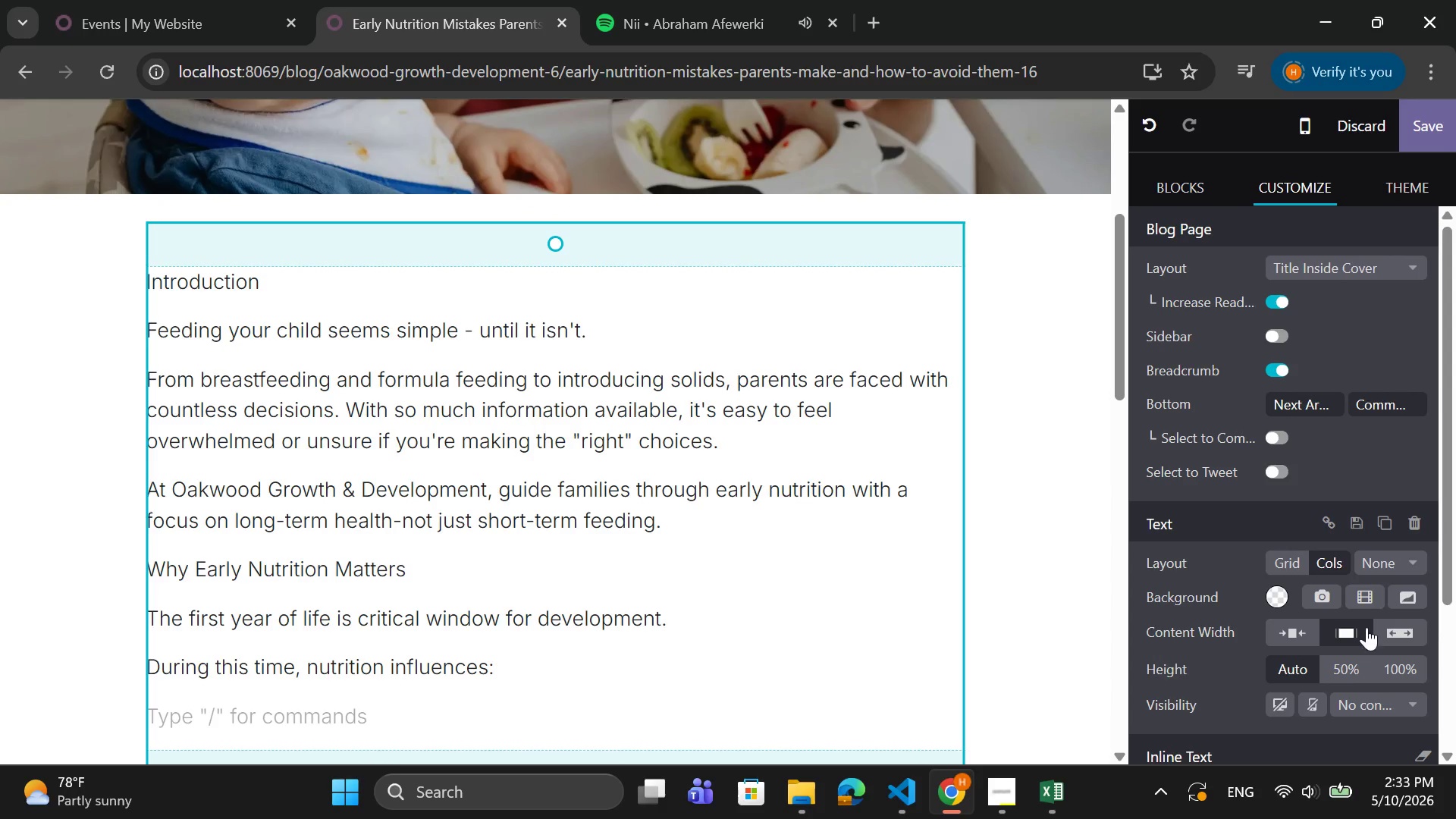 
scroll: coordinate [1367, 626], scroll_direction: down, amount: 4.0
 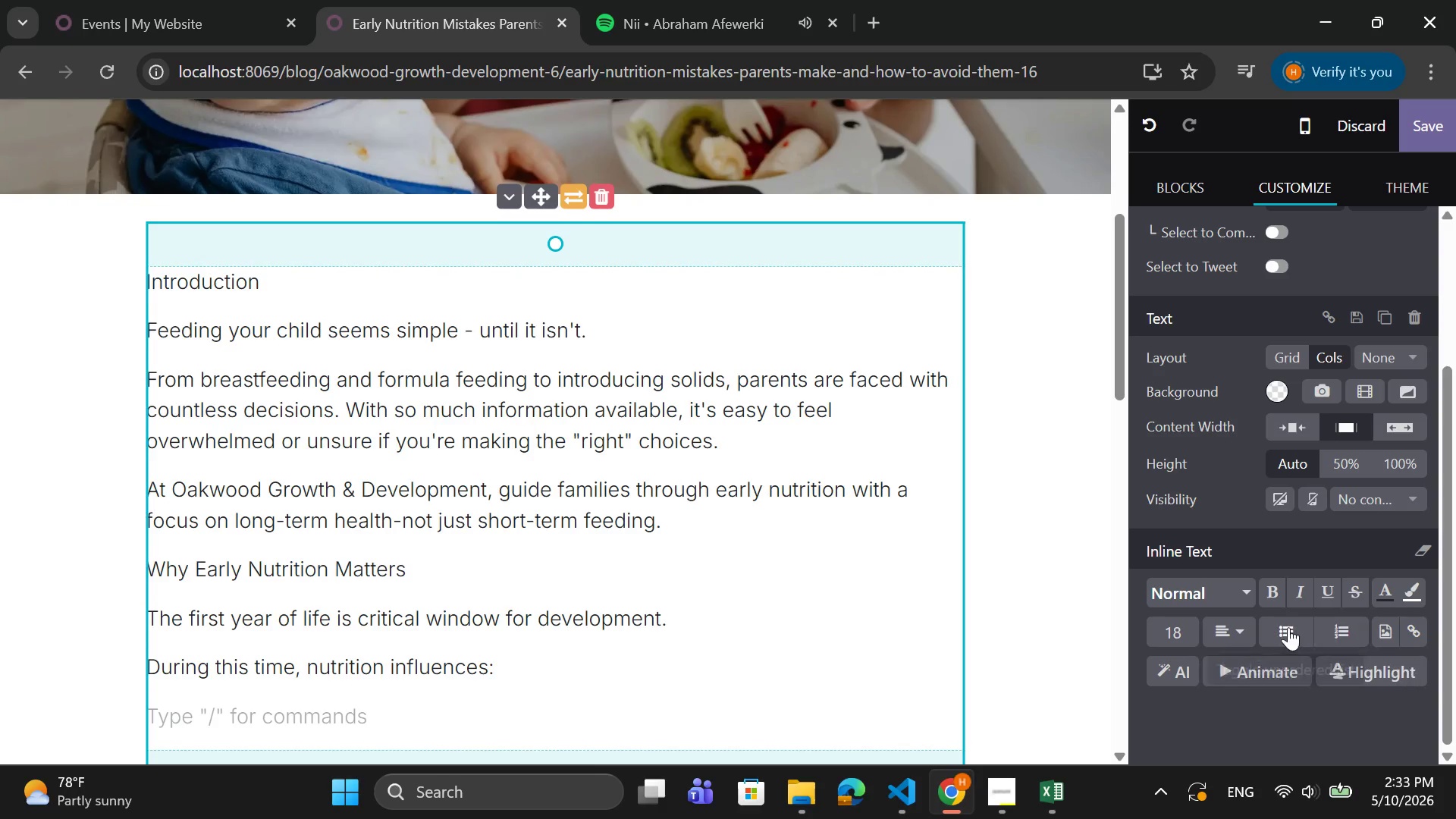 
left_click([1288, 627])
 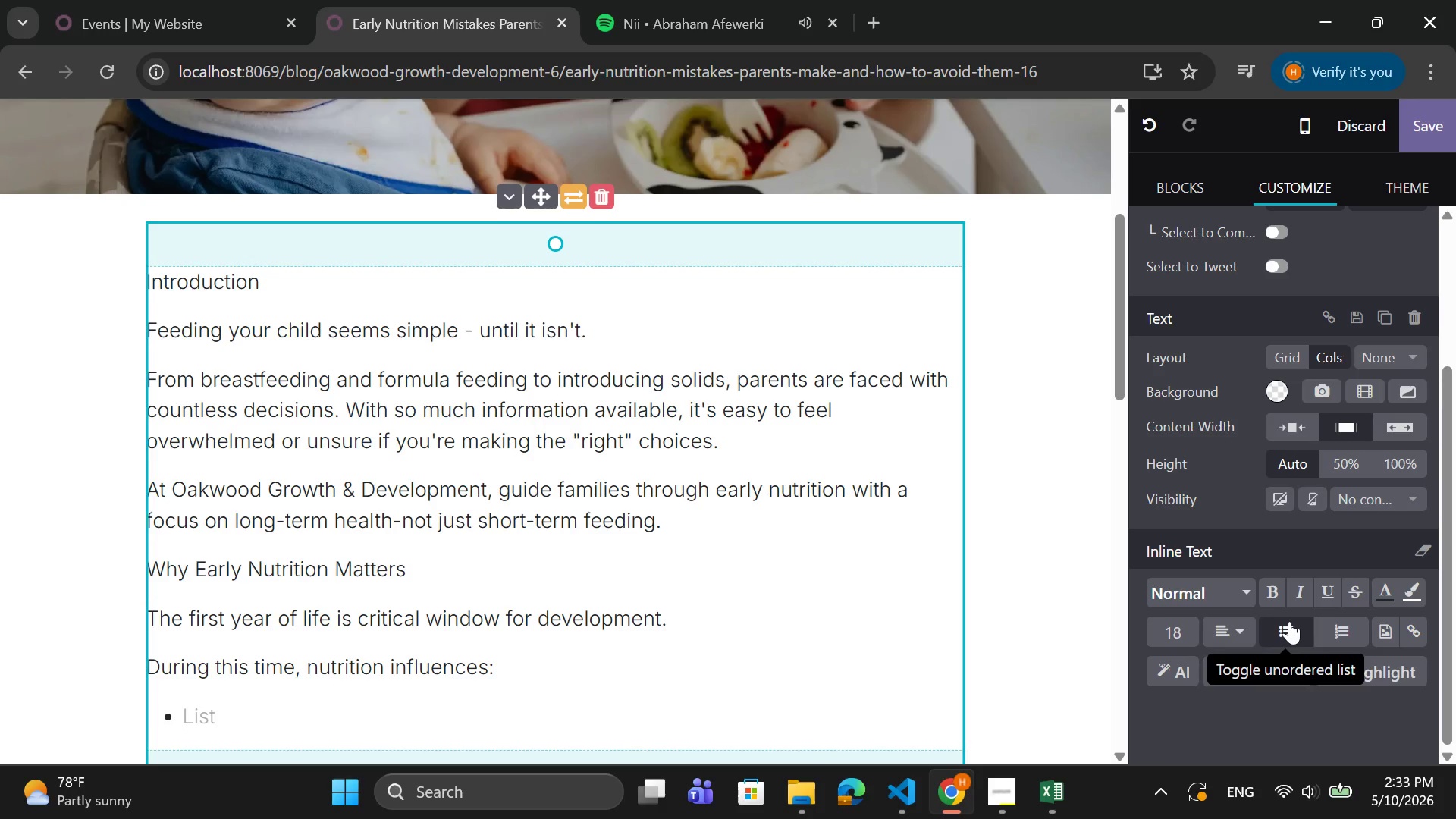 
type(Brain growth)
 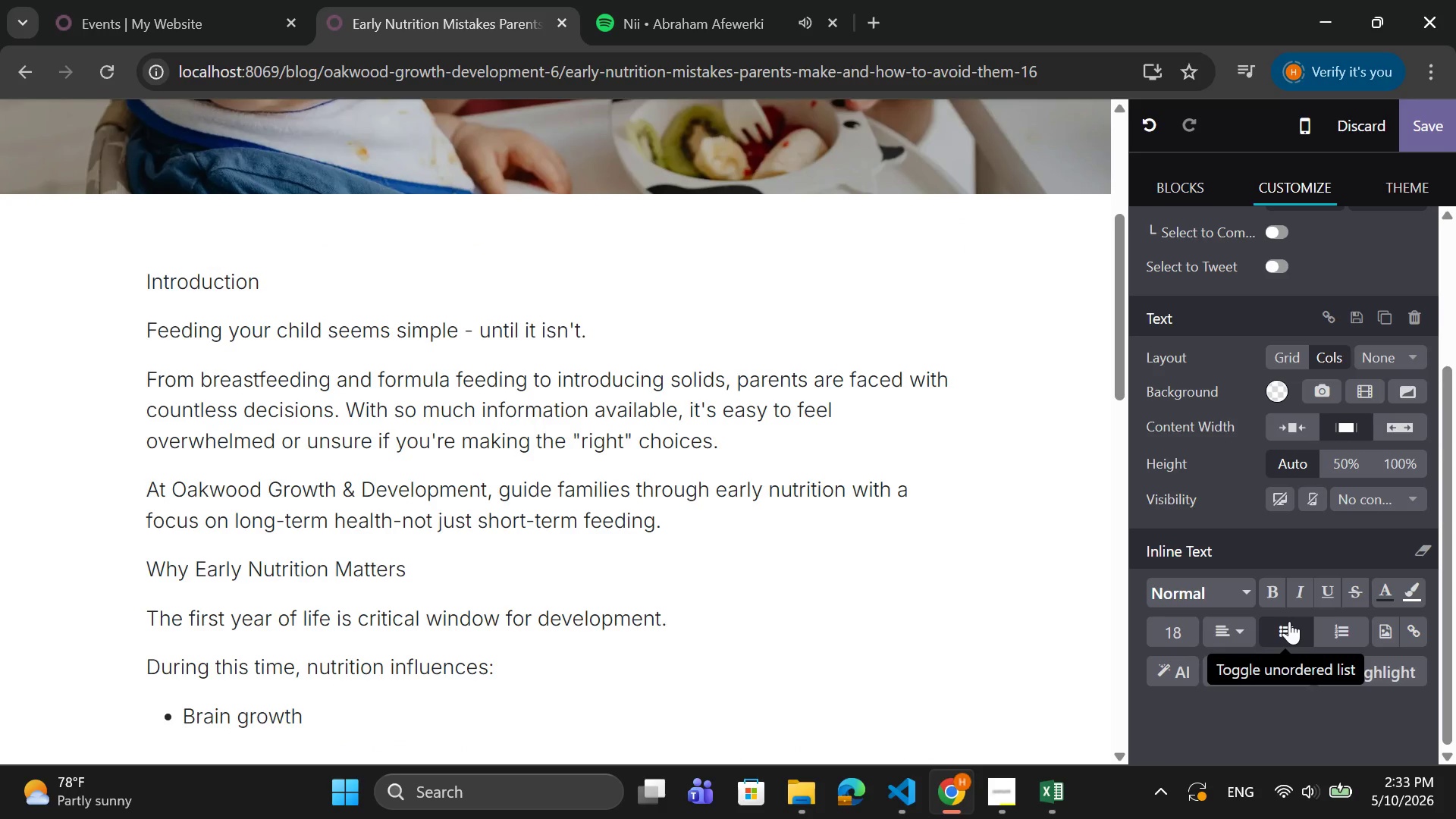 
key(Enter)
 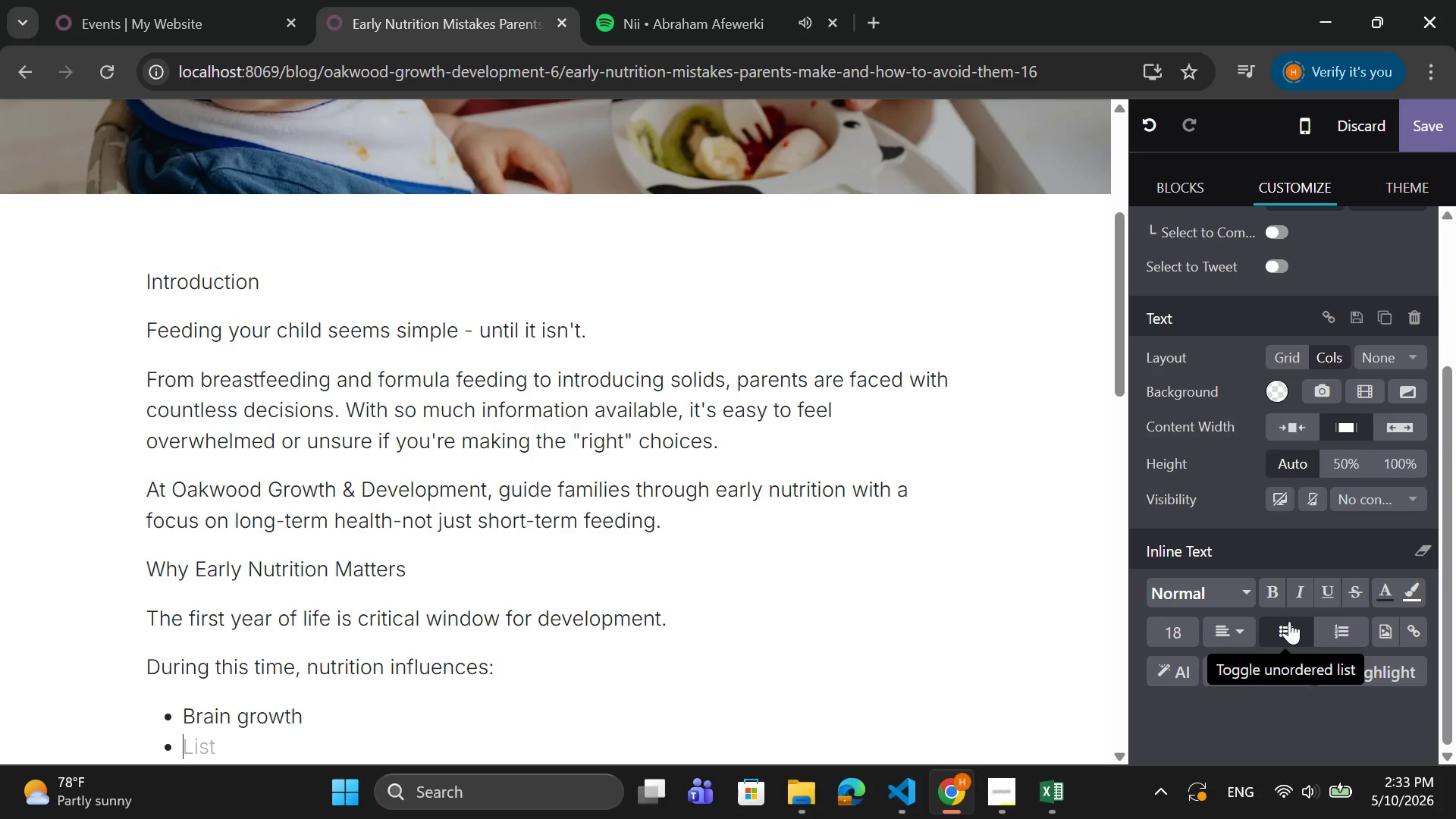 
type(Immune sysyt)
key(Backspace)
key(Backspace)
type(tem S)
key(Backspace)
type(strenght)
key(Backspace)
key(Backspace)
type(th)
 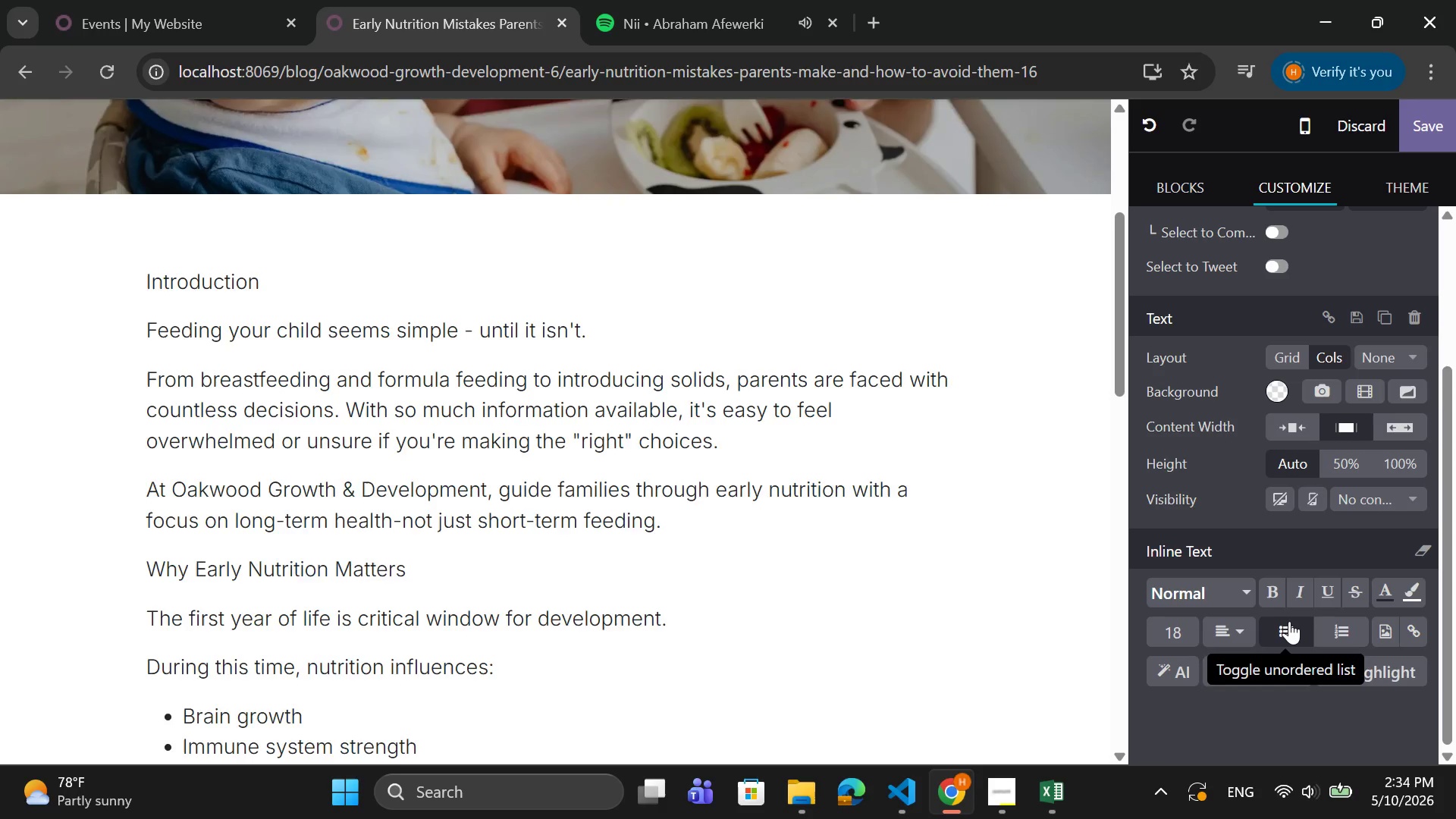 
key(Enter)
 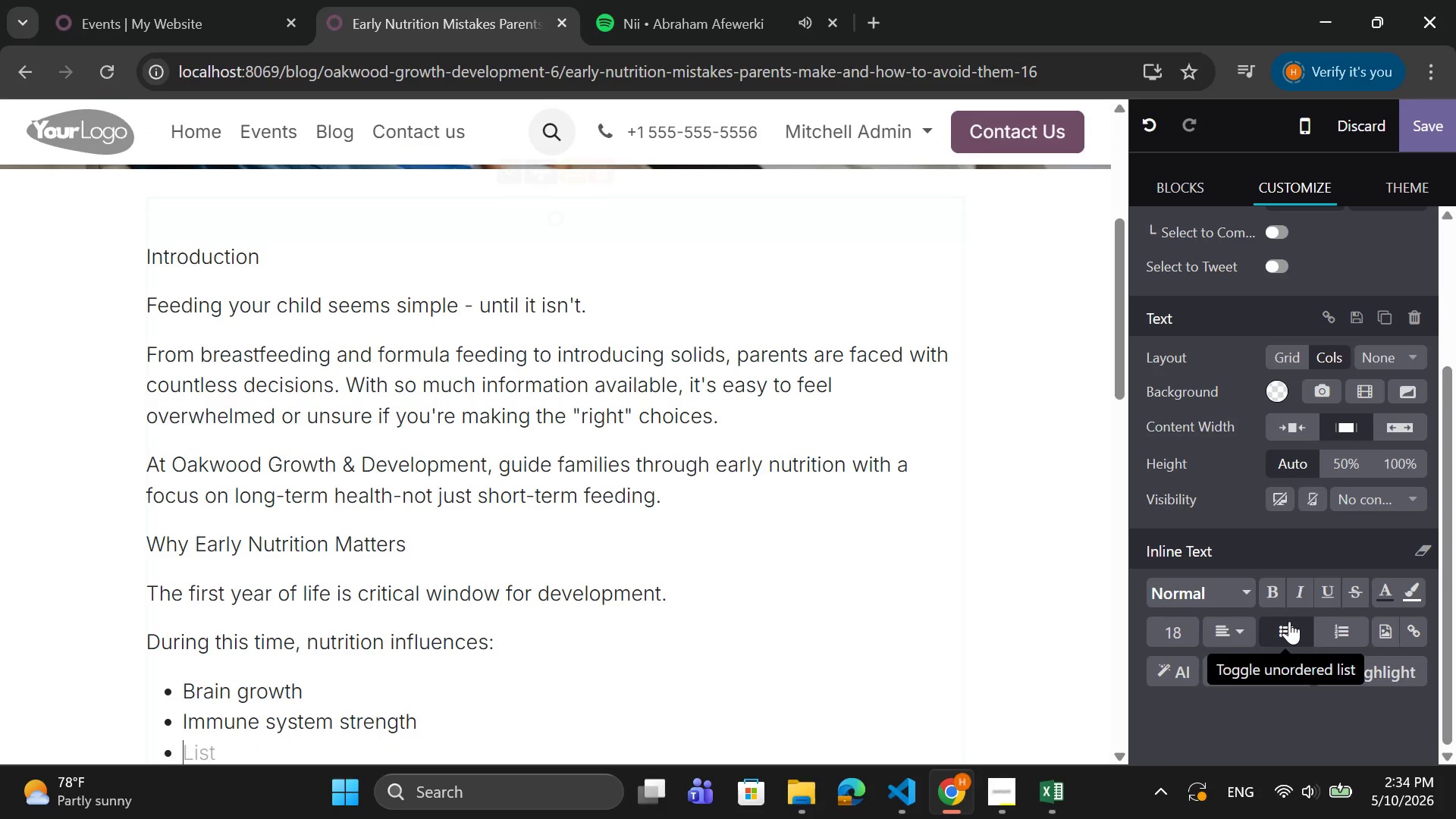 
type(Dia)
key(Backspace)
type(gestive health)
 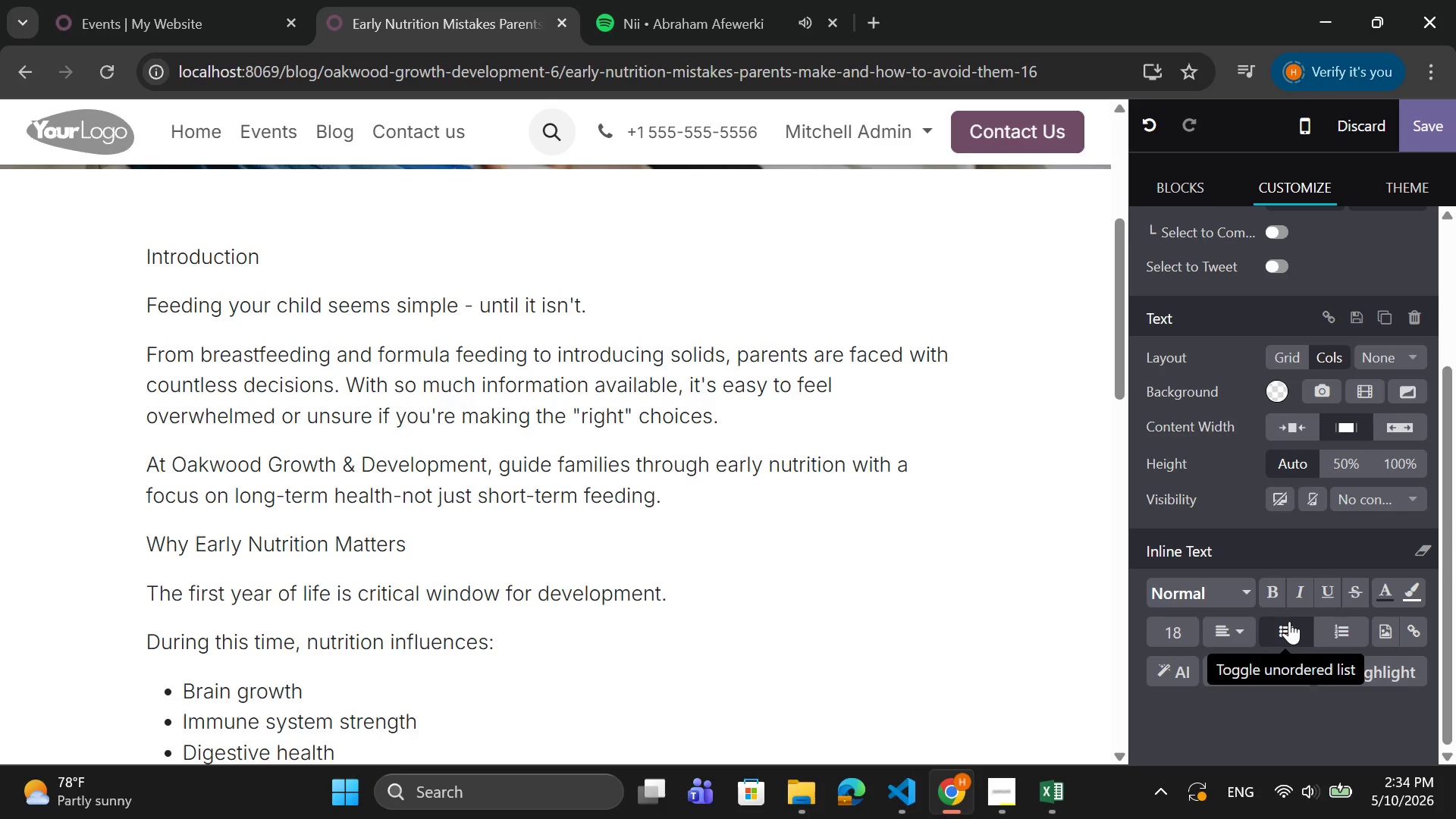 
key(Enter)
 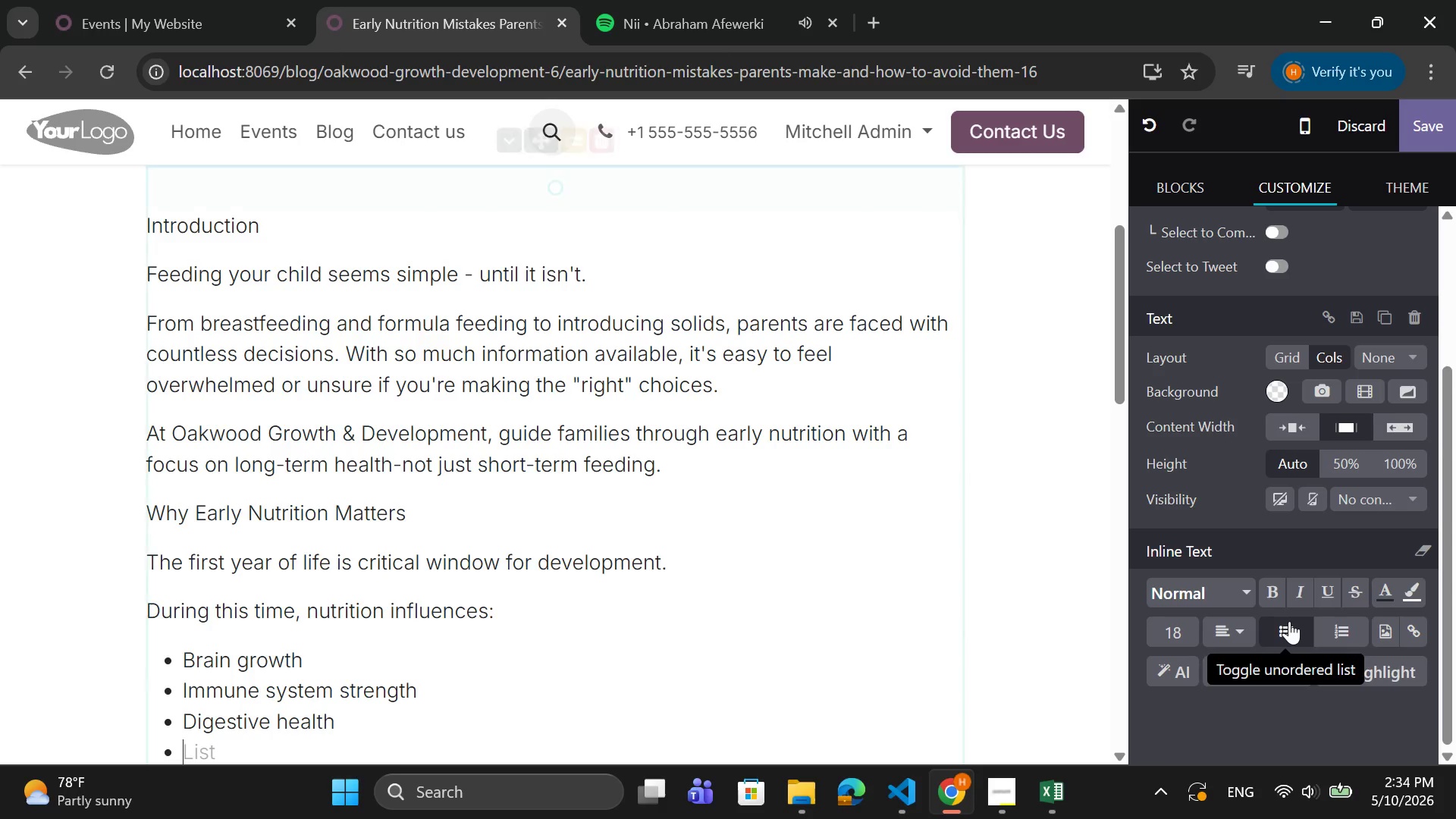 
type(Future Eating)
 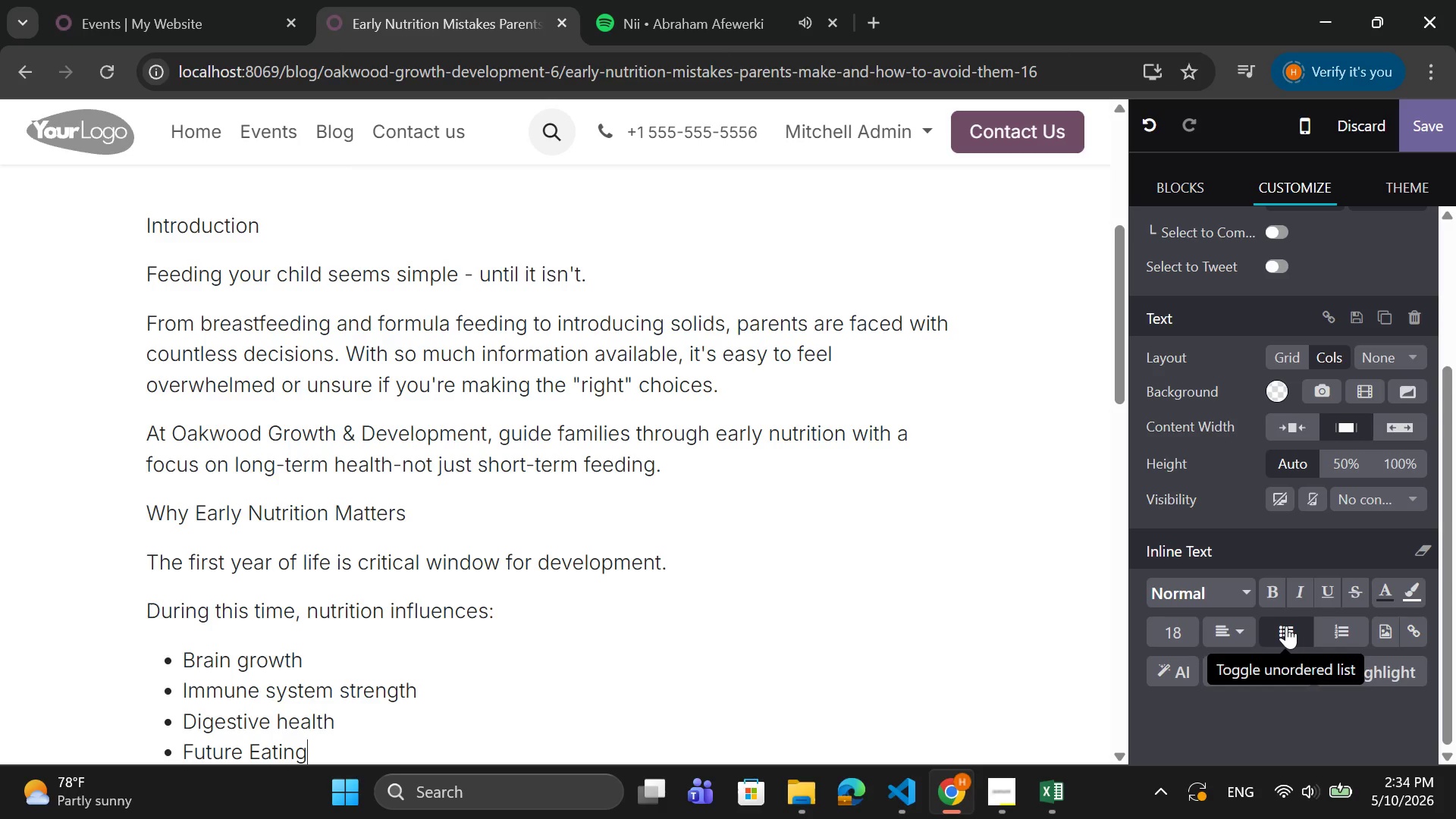 
key(ArrowLeft)
 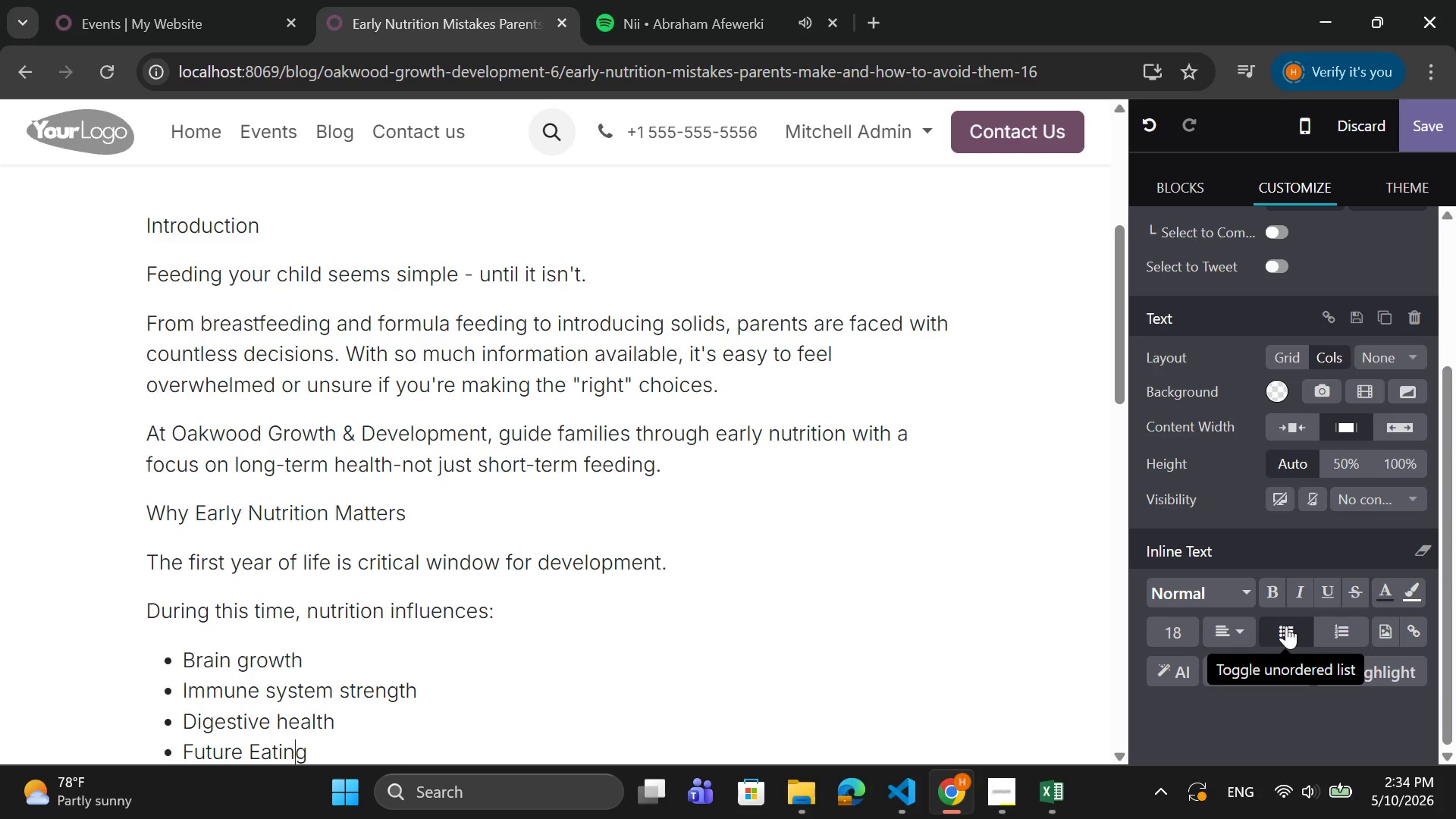 
key(ArrowLeft)
 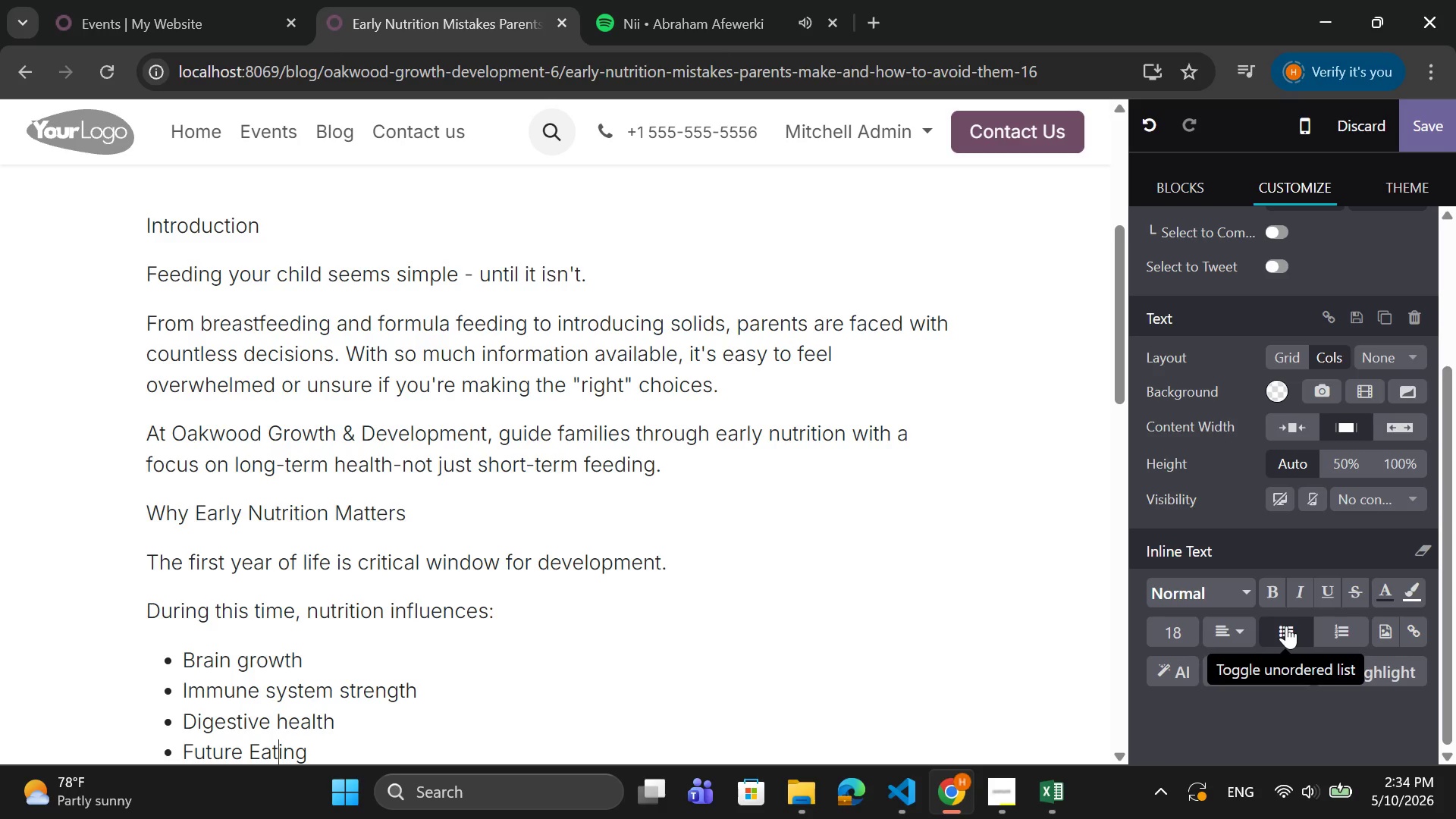 
key(ArrowLeft)
 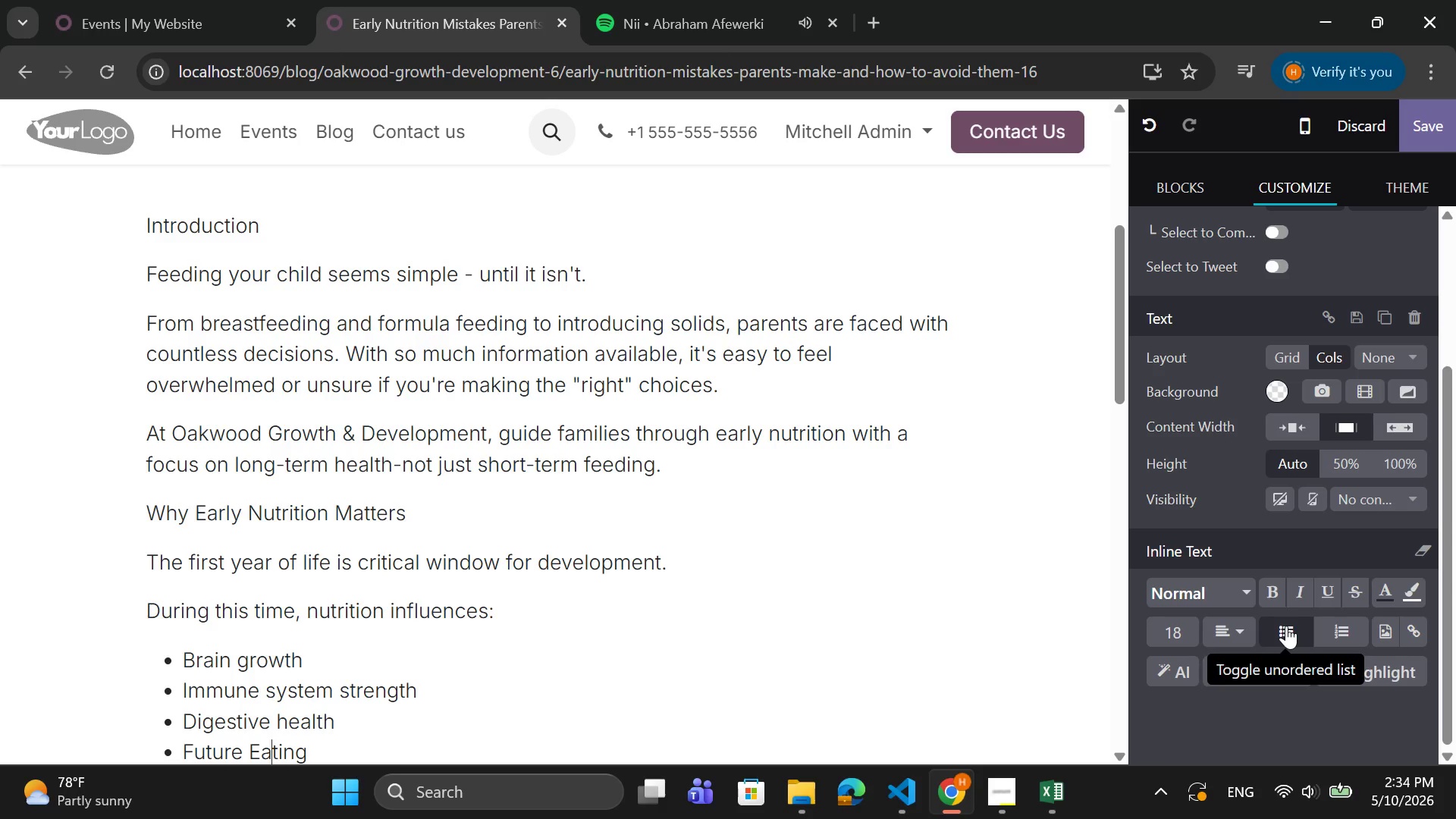 
key(ArrowLeft)
 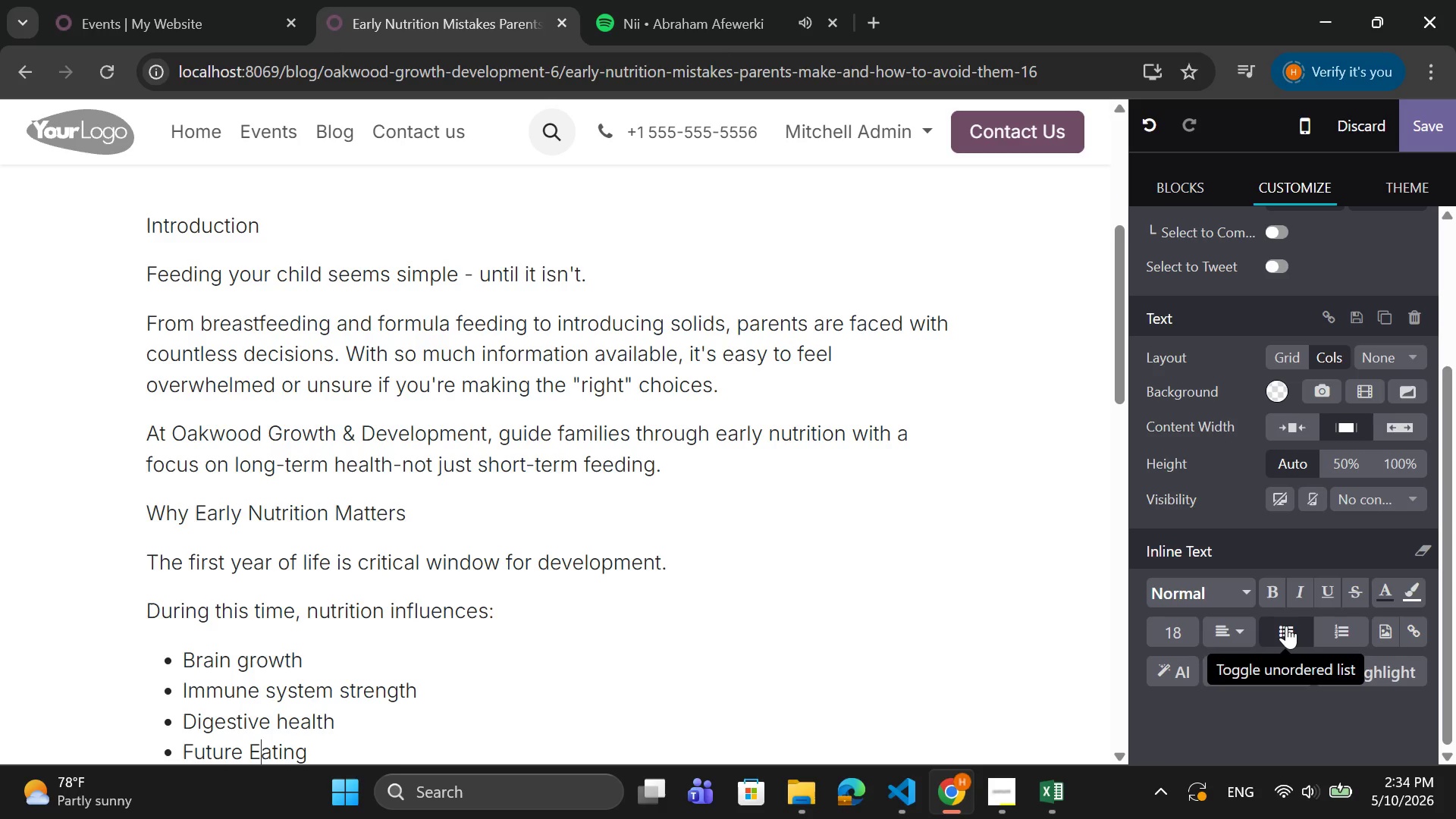 
key(ArrowLeft)
 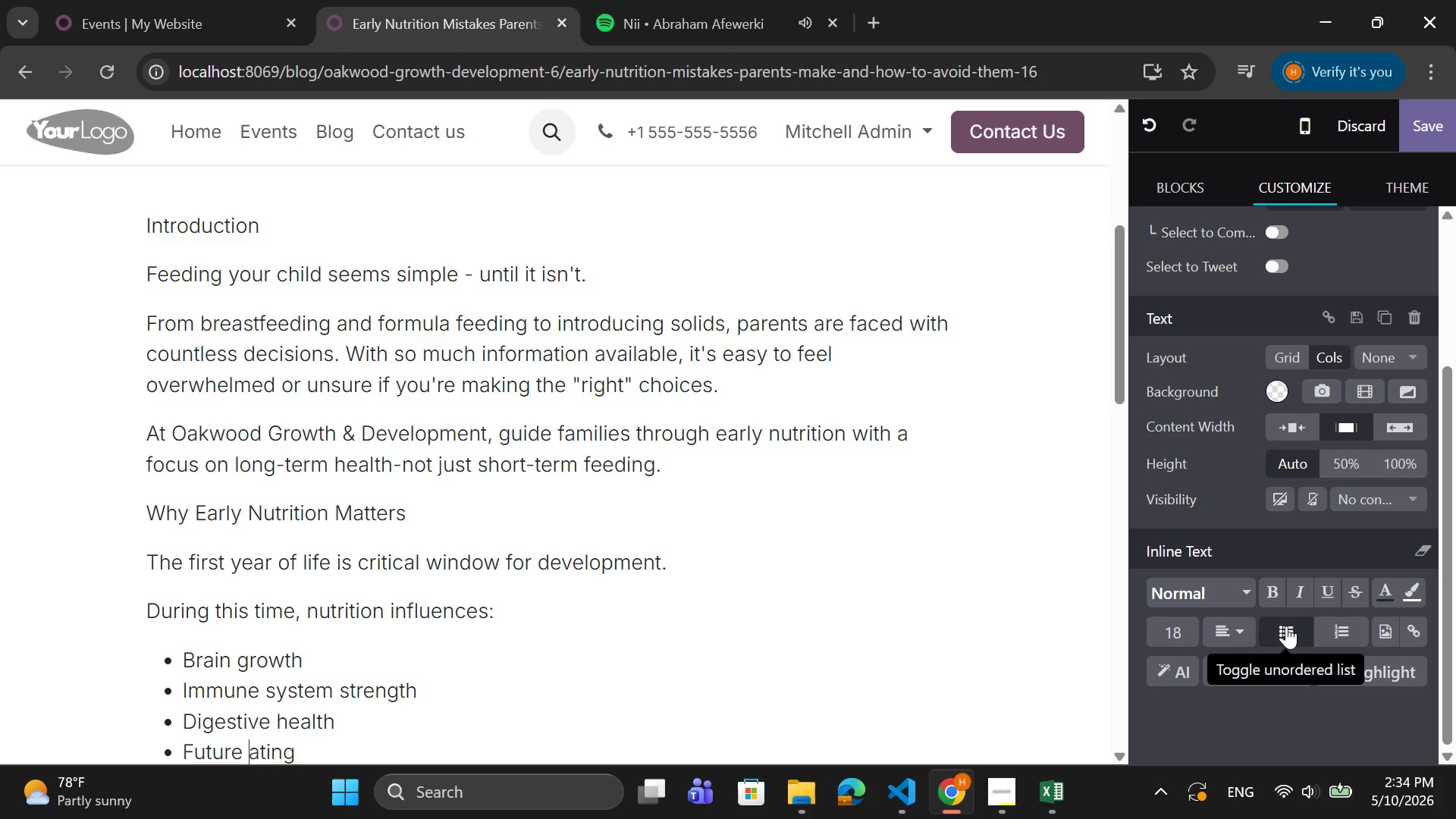 
key(Backspace)
 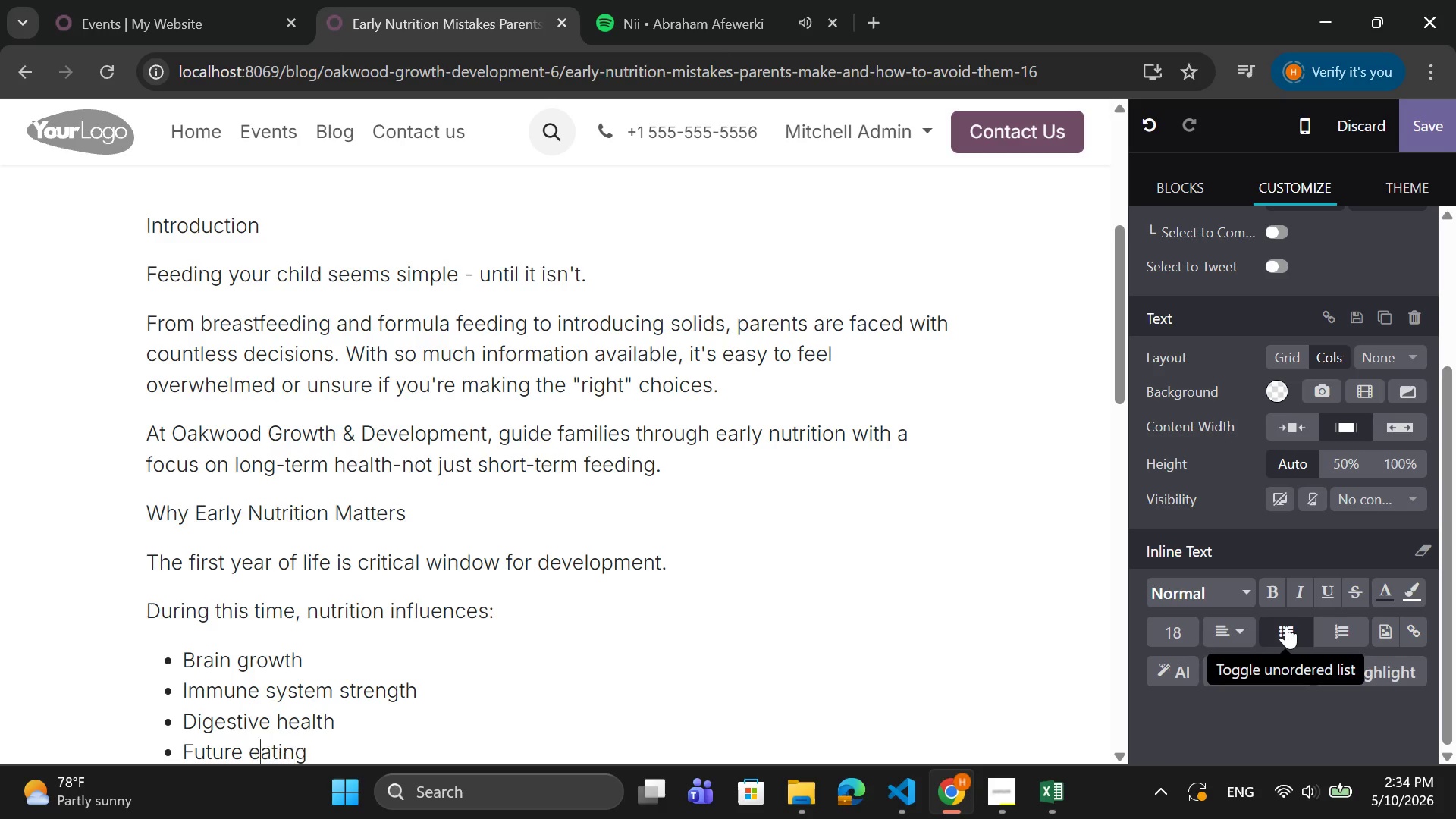 
key(E)
 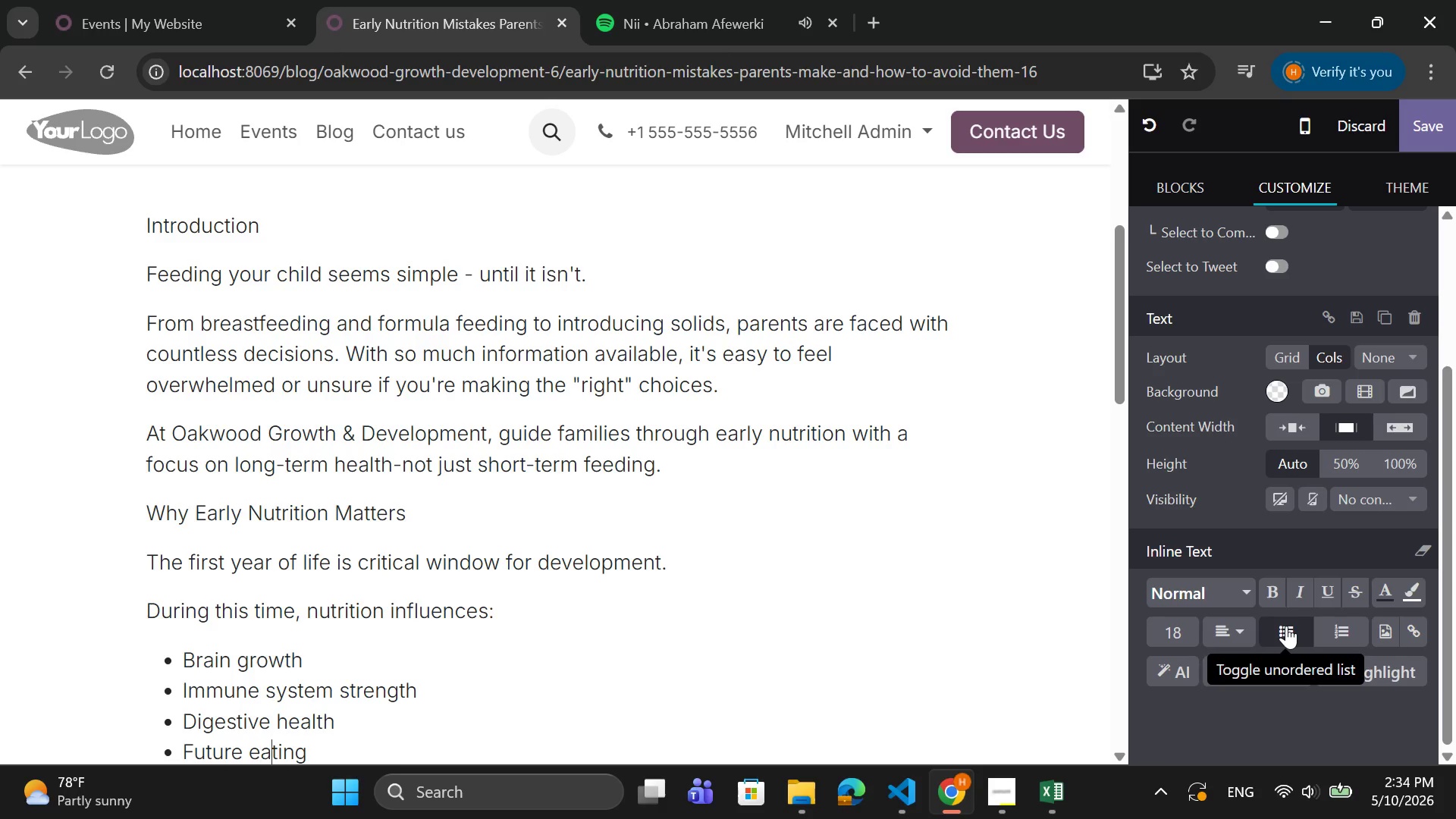 
key(ArrowRight)
 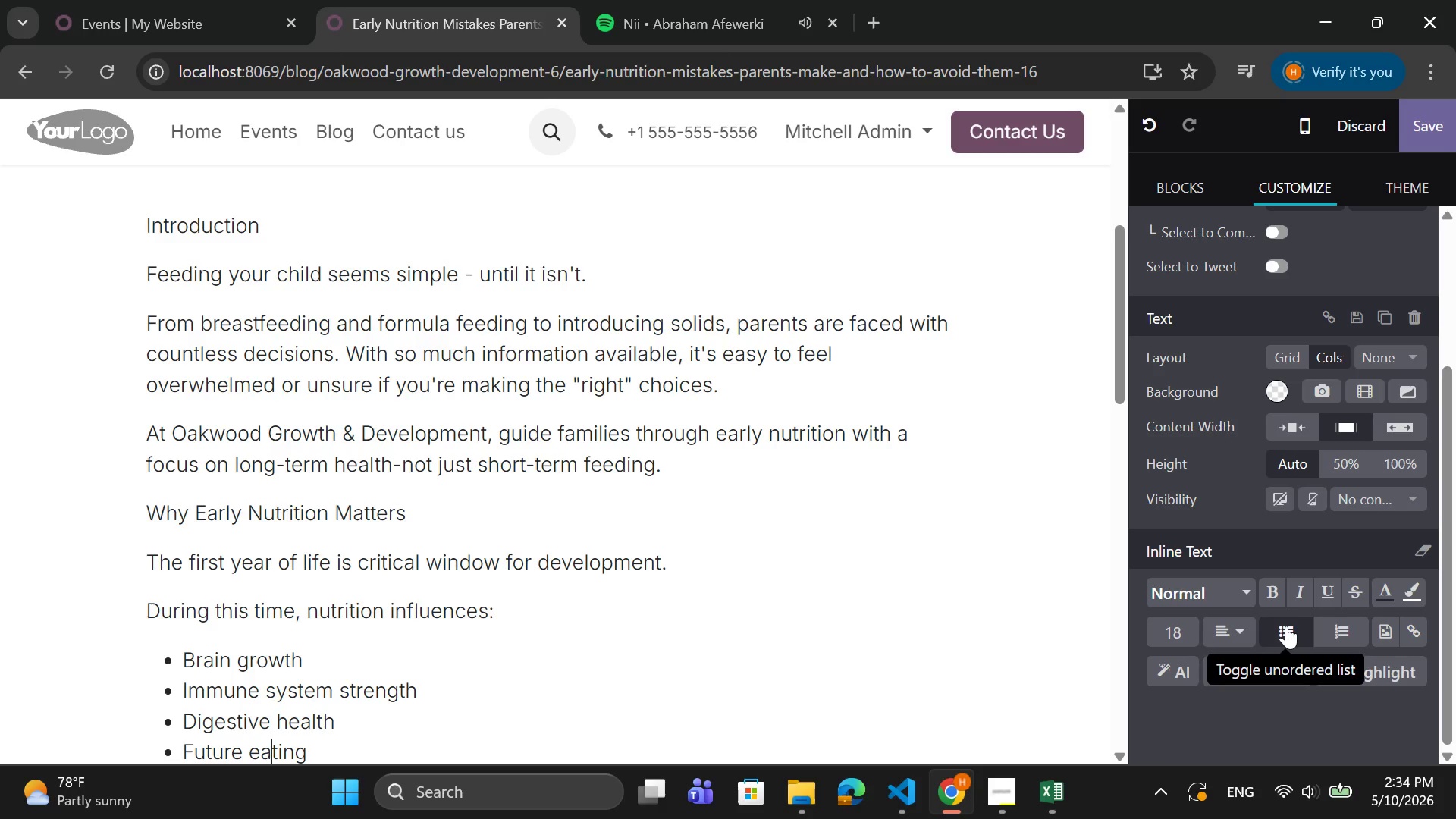 
key(ArrowRight)